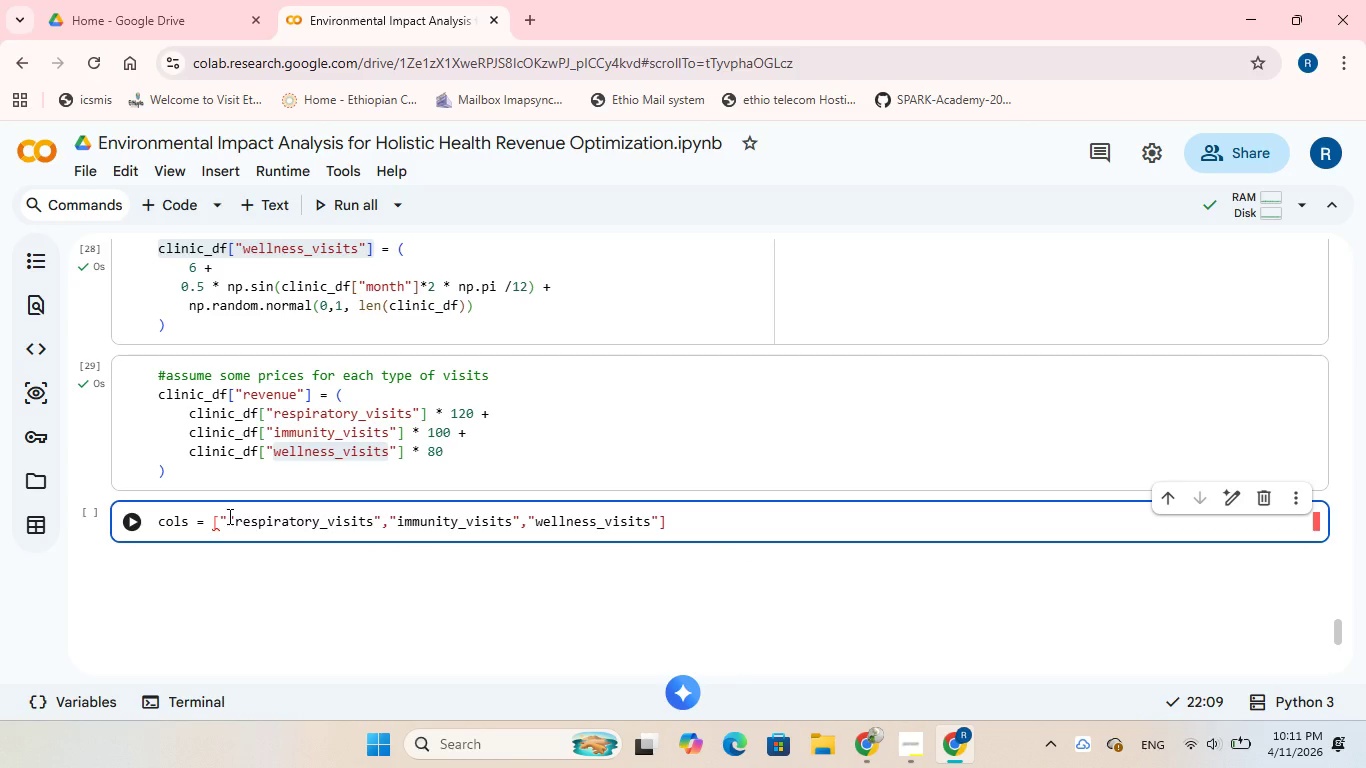 
key(Backspace)
 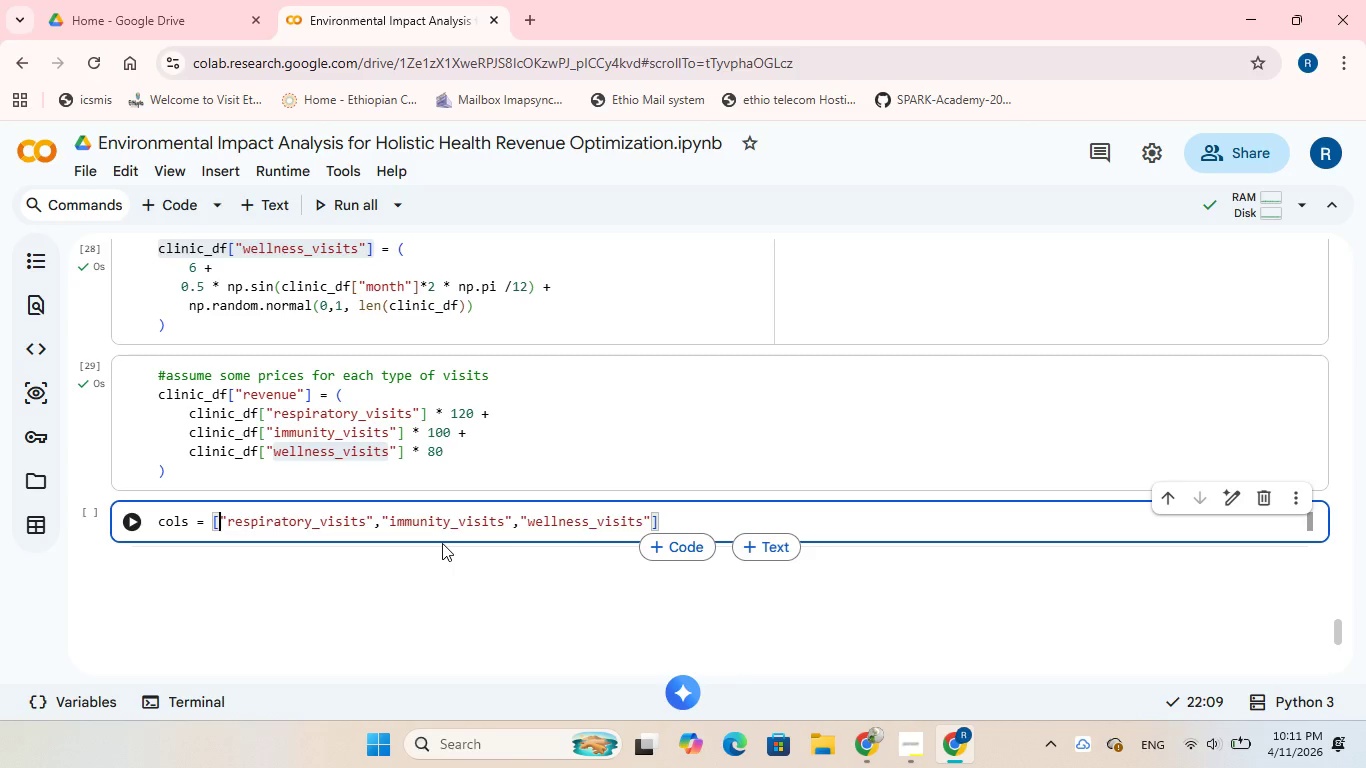 
wait(8.25)
 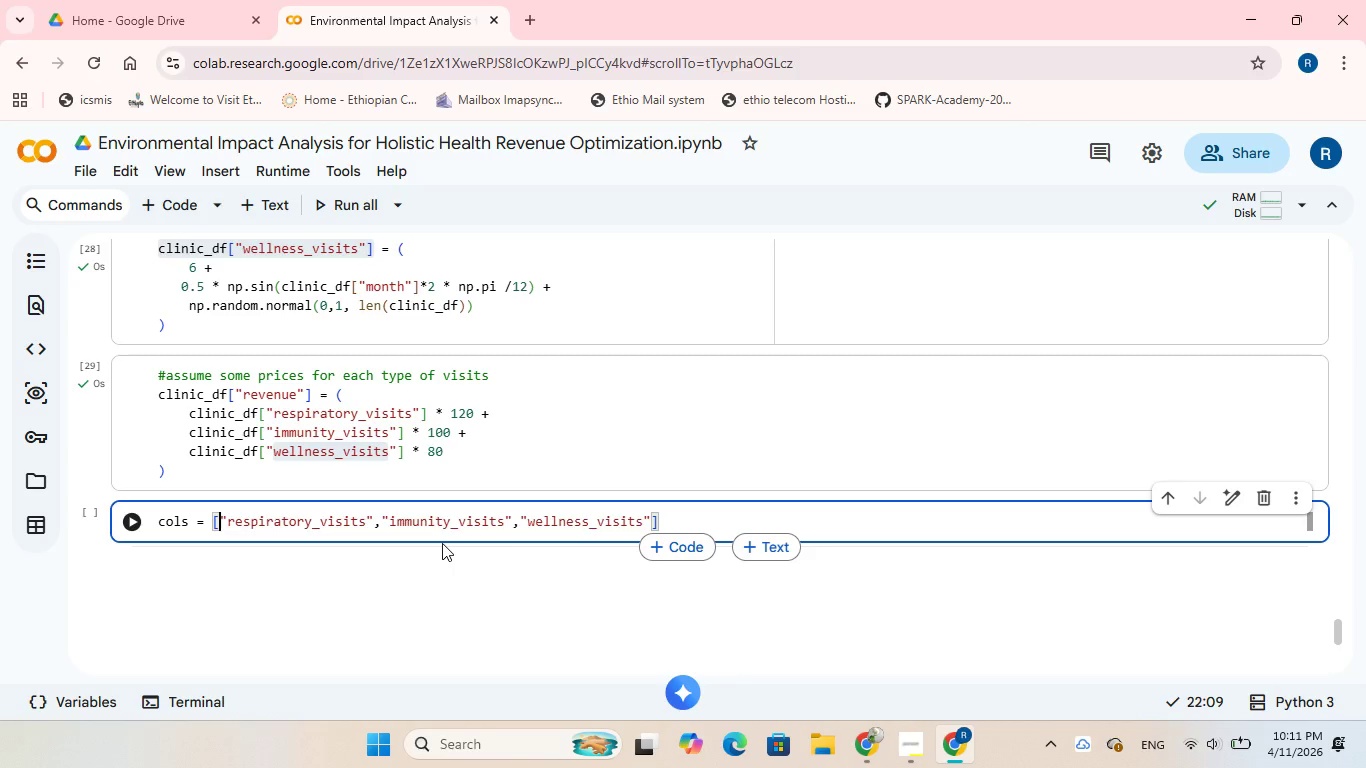 
left_click([672, 516])
 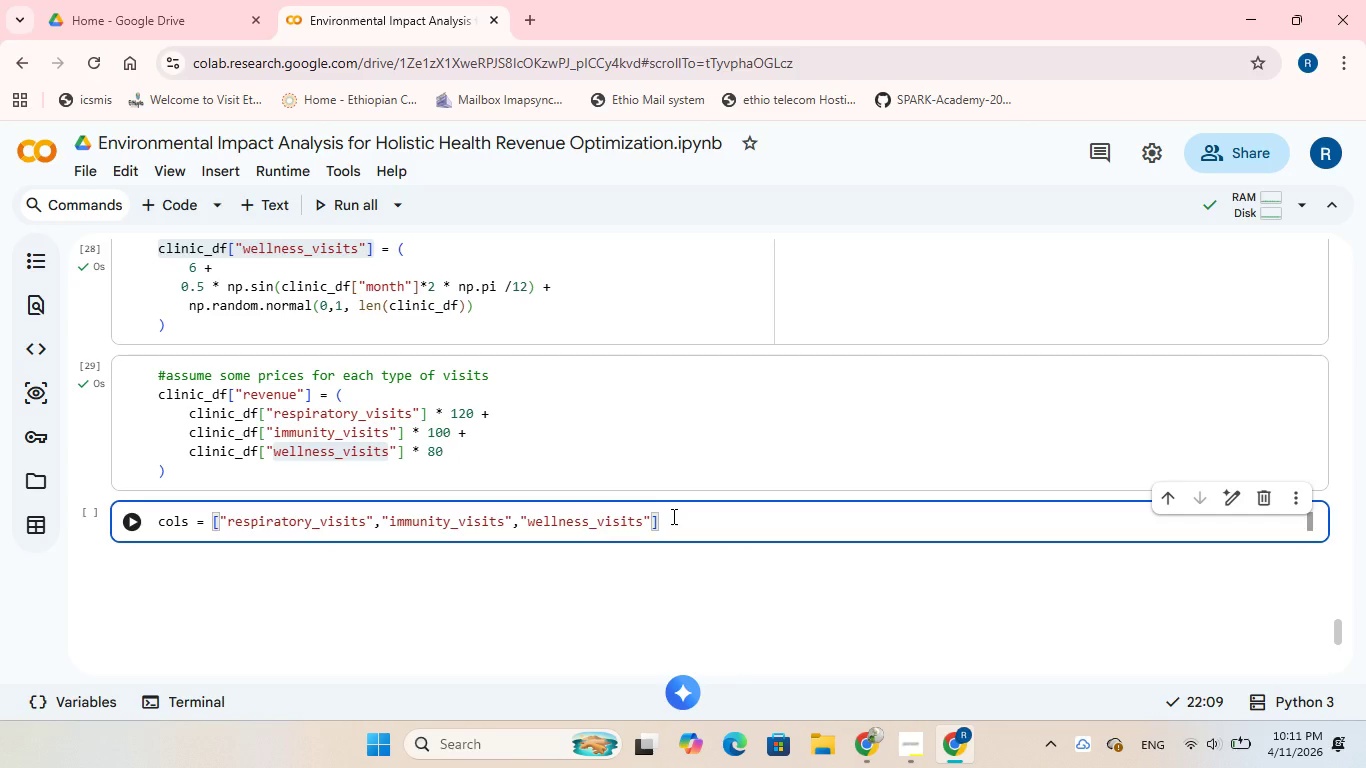 
key(Enter)
 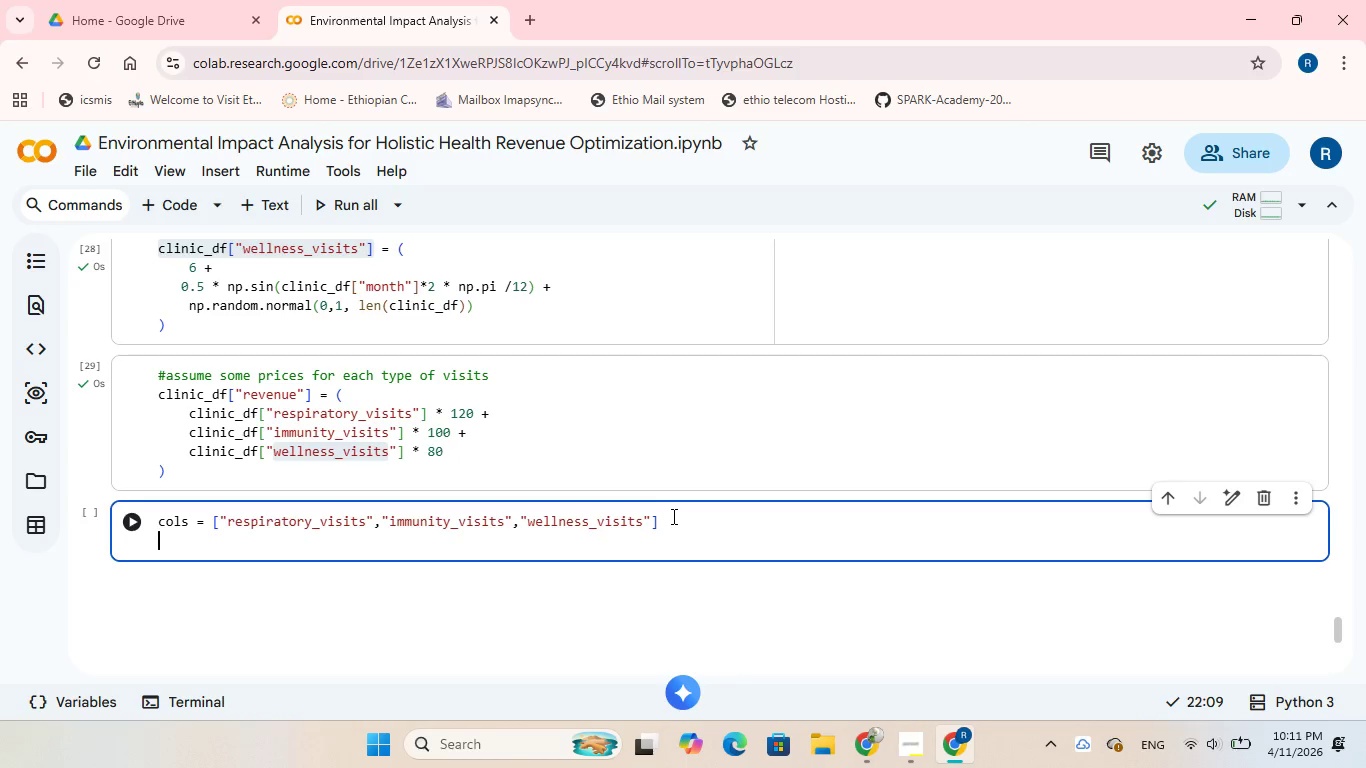 
key(Enter)
 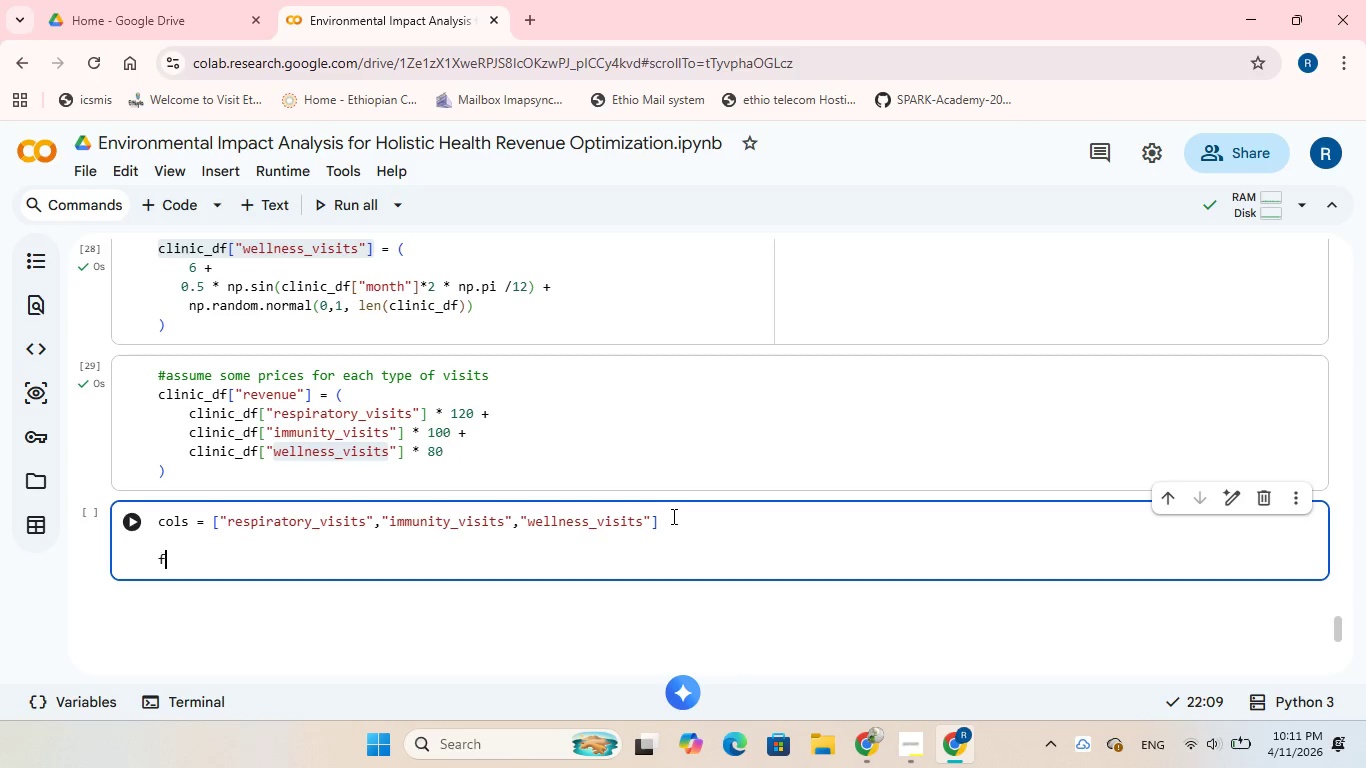 
type(for col in columns)
key(Backspace)
key(Backspace)
key(Backspace)
key(Backspace)
type(s:)
 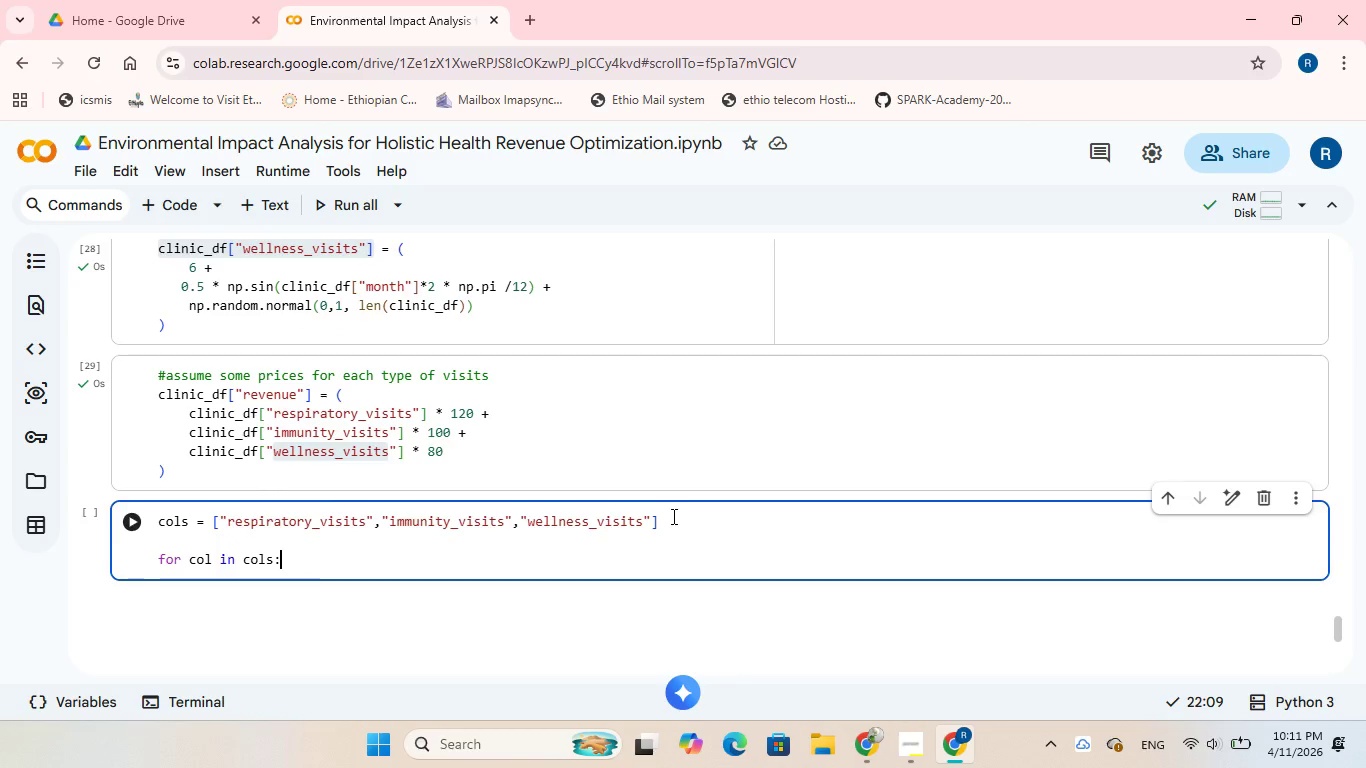 
key(Shift+Enter)
 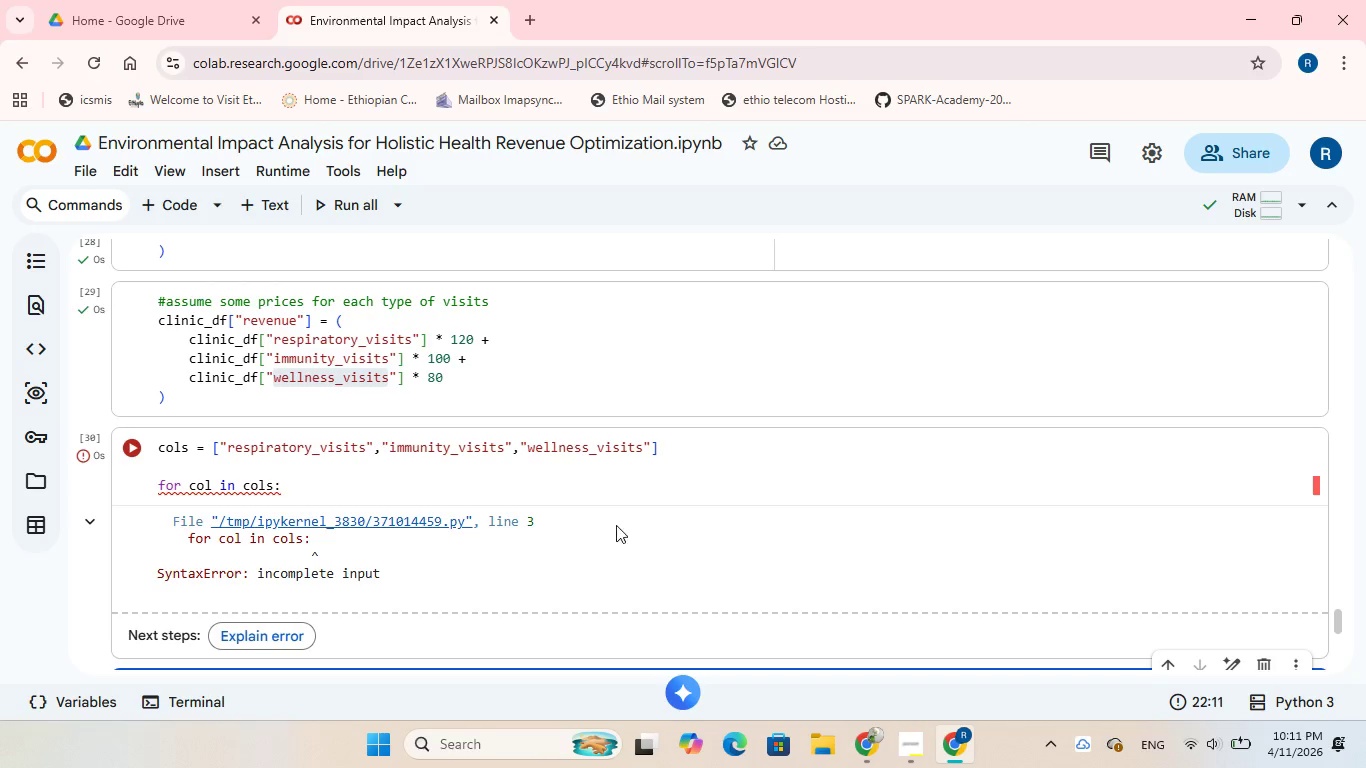 
left_click([335, 495])
 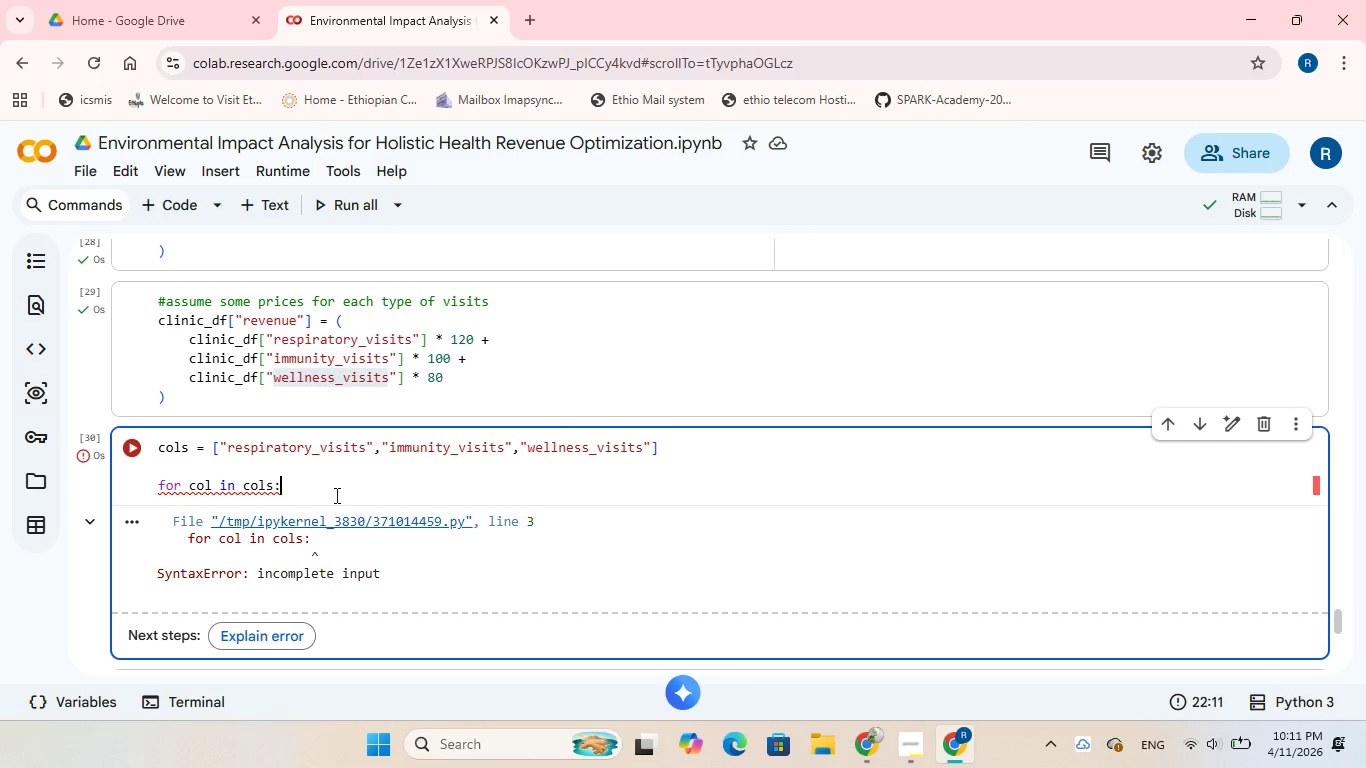 
key(Enter)
 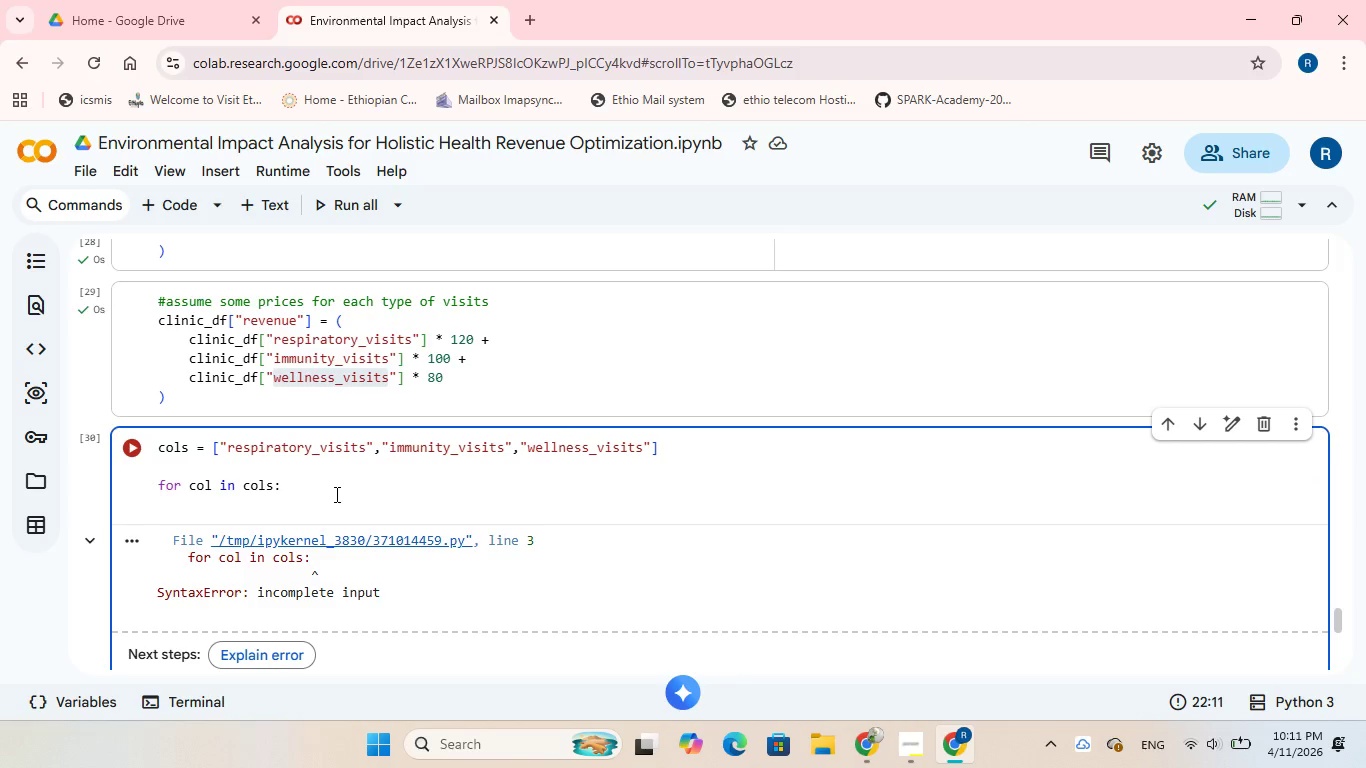 
type(clinic_df)
 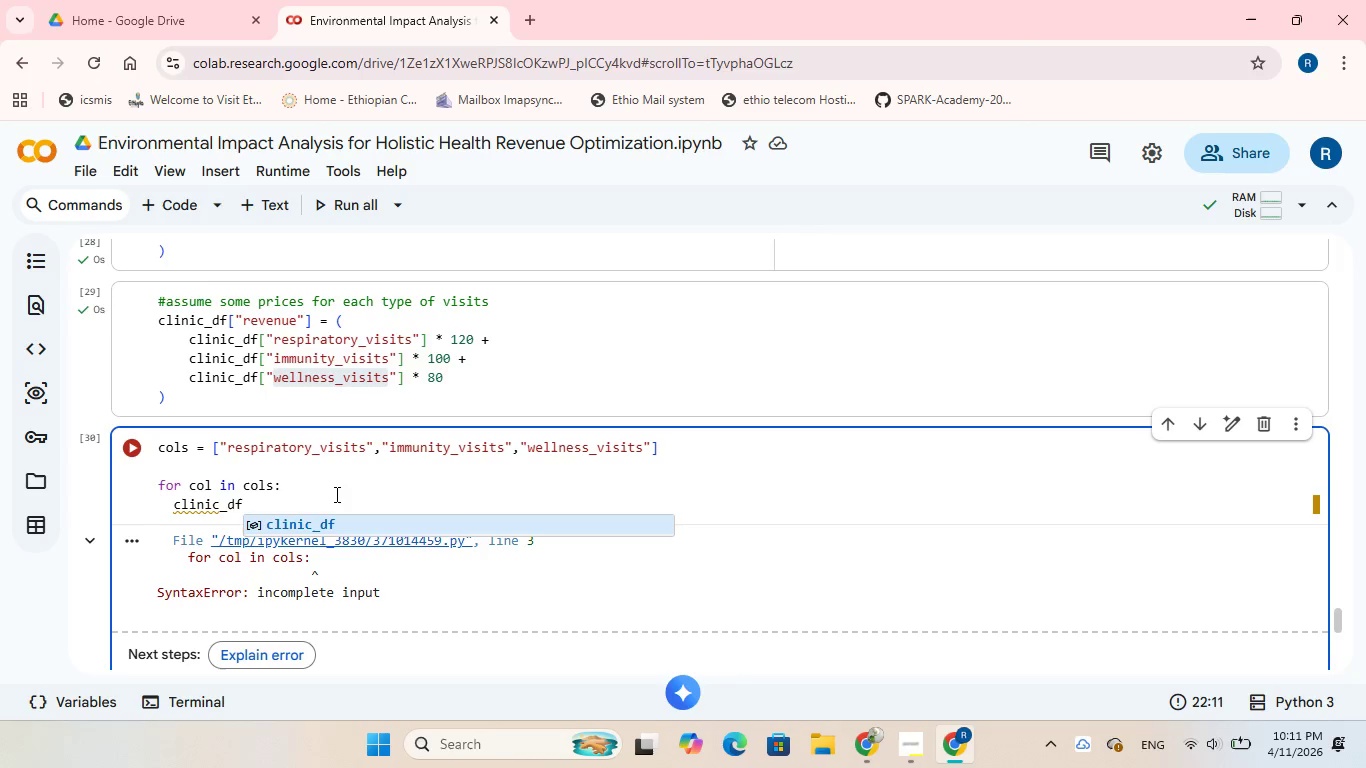 
type([col)
 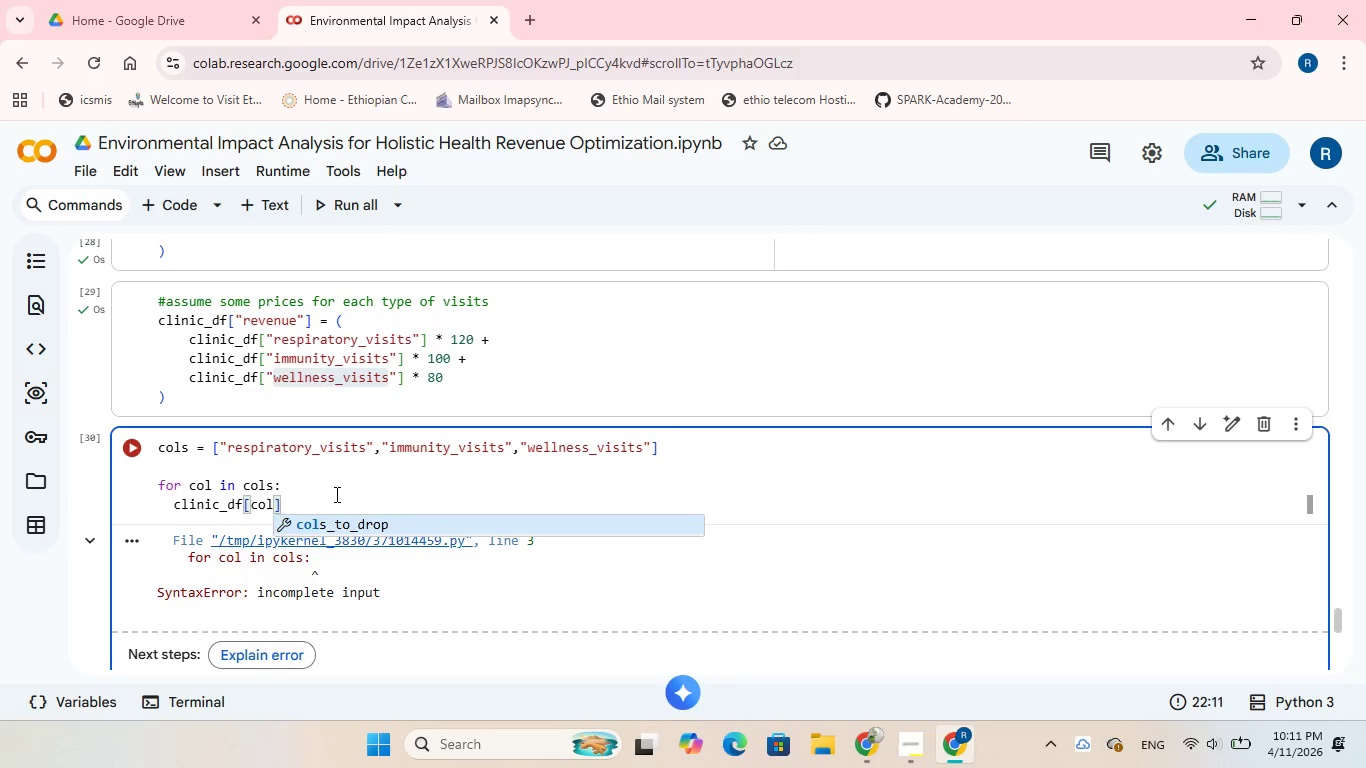 
key(ArrowRight)
 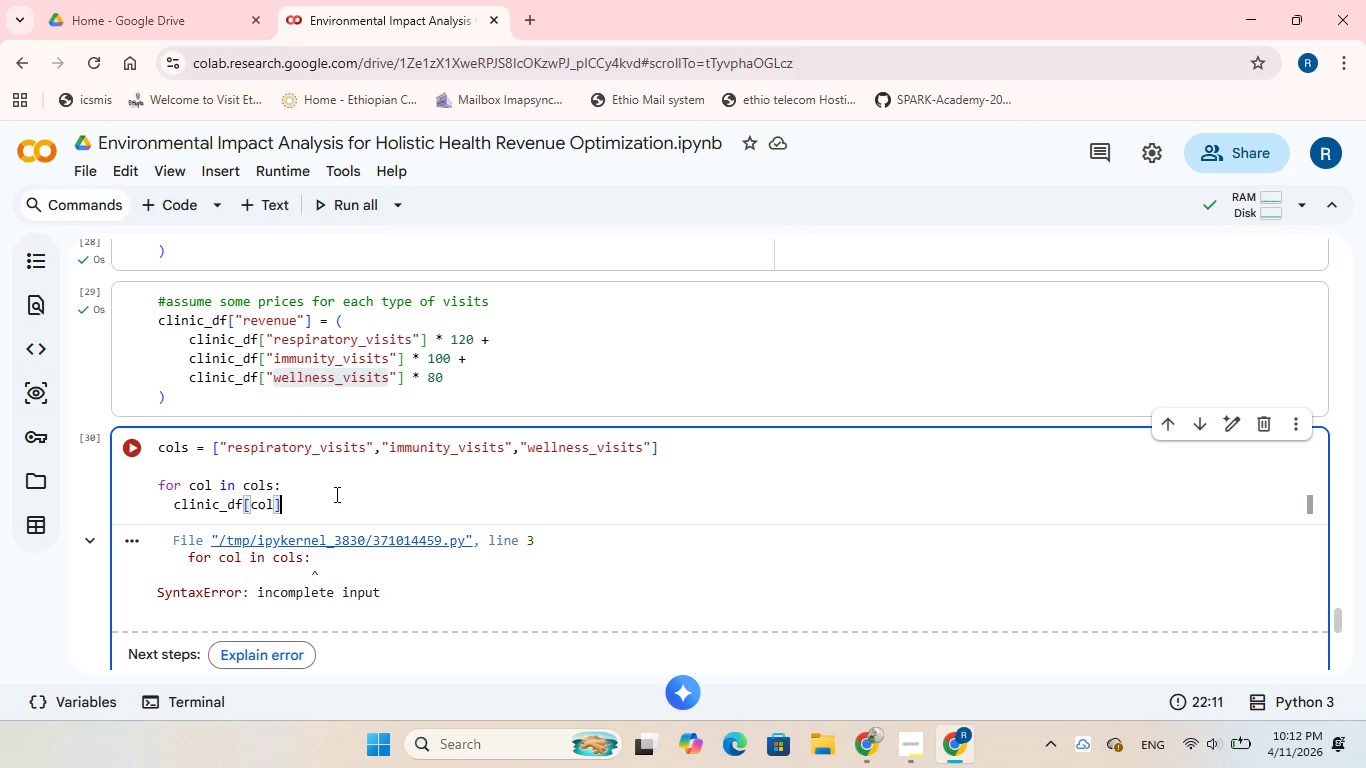 
key(ArrowRight)
 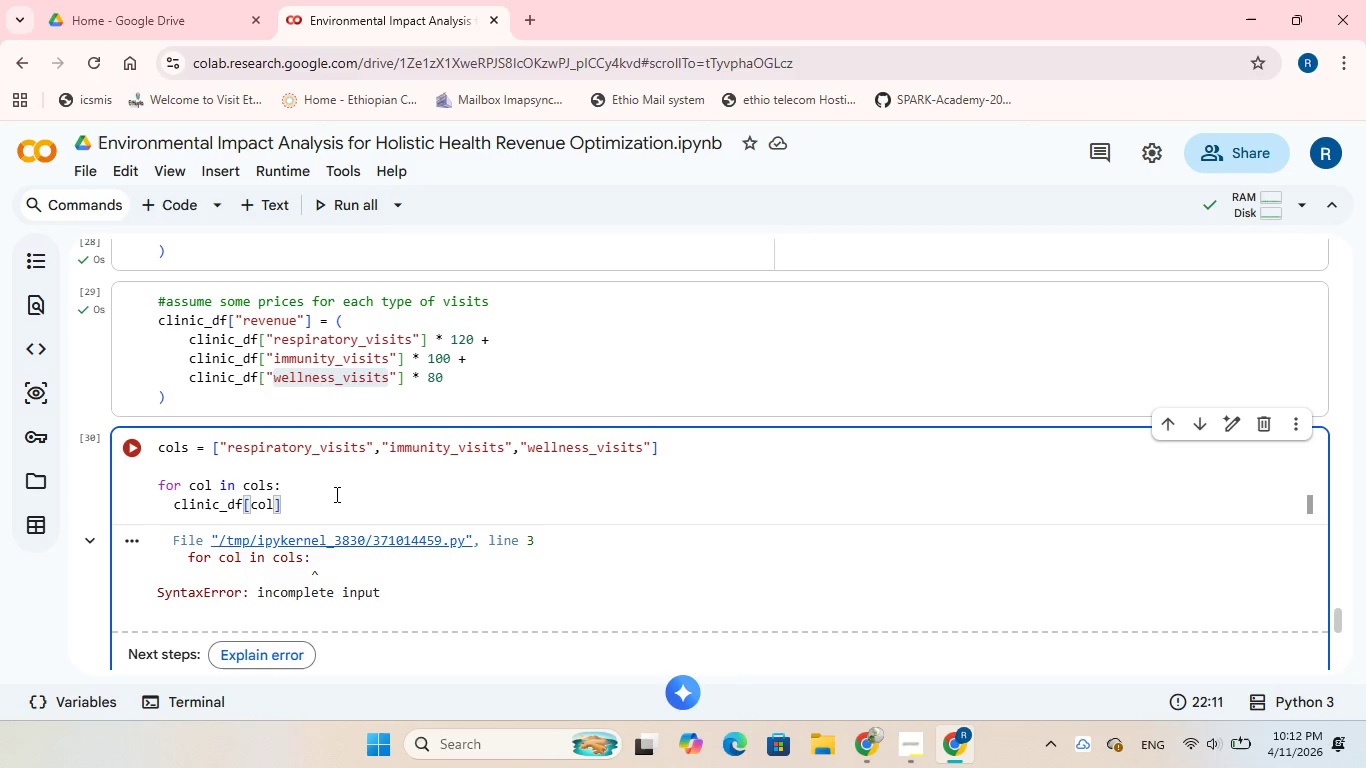 
type( = clinic_df)
 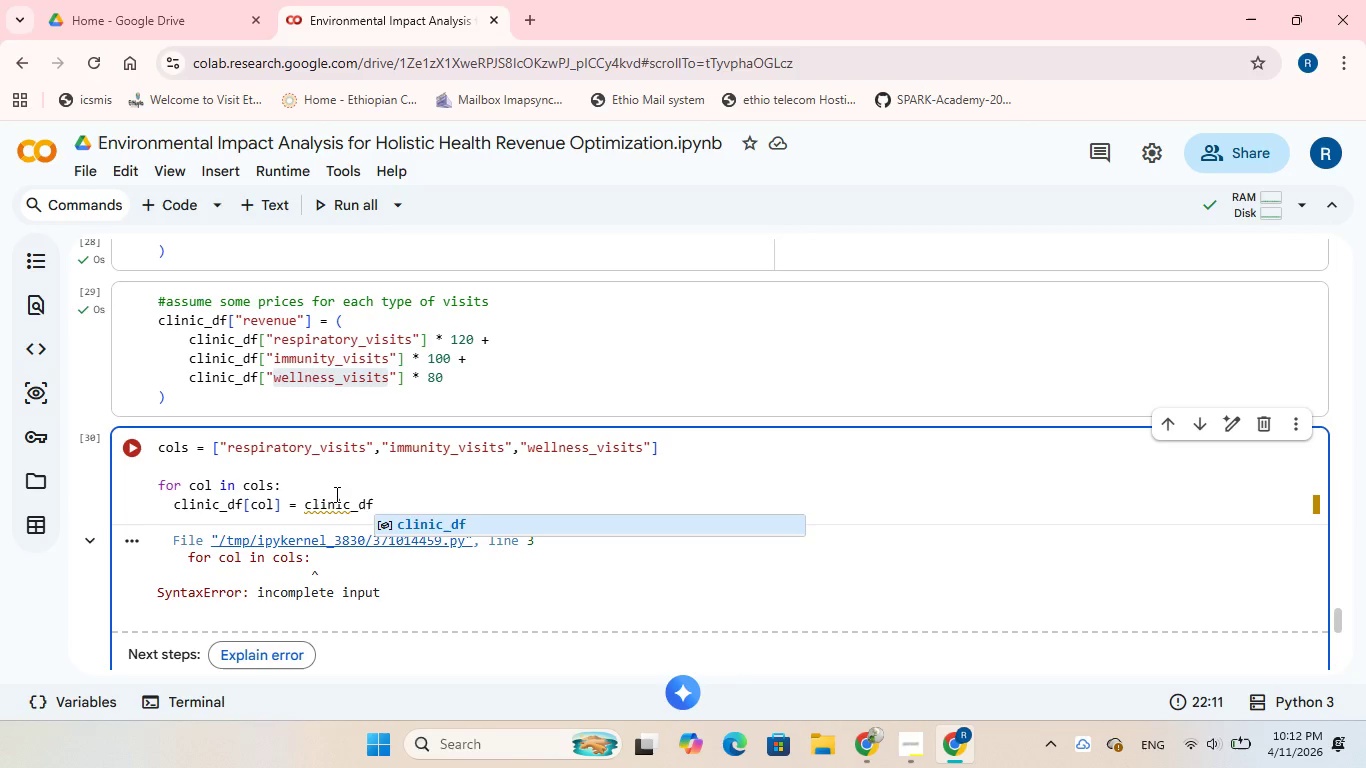 
wait(6.19)
 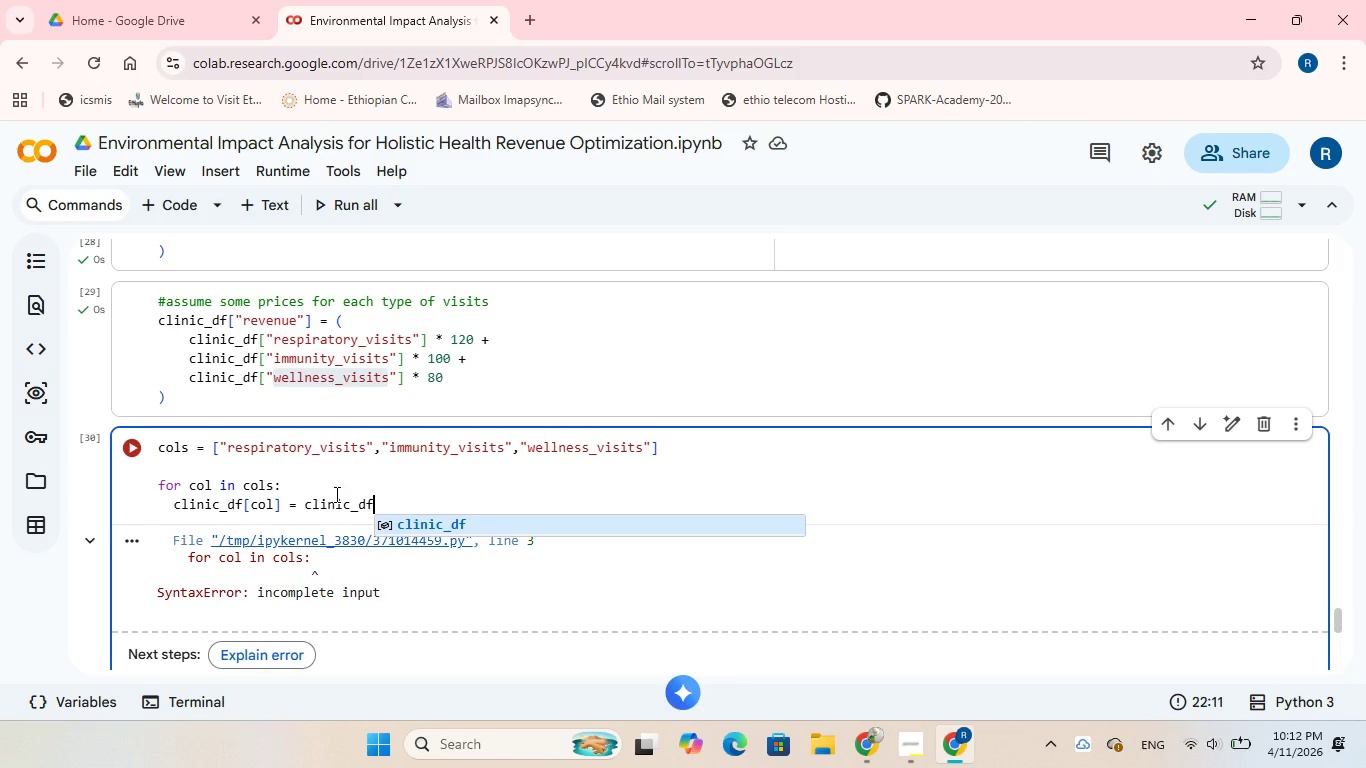 
type([col)
 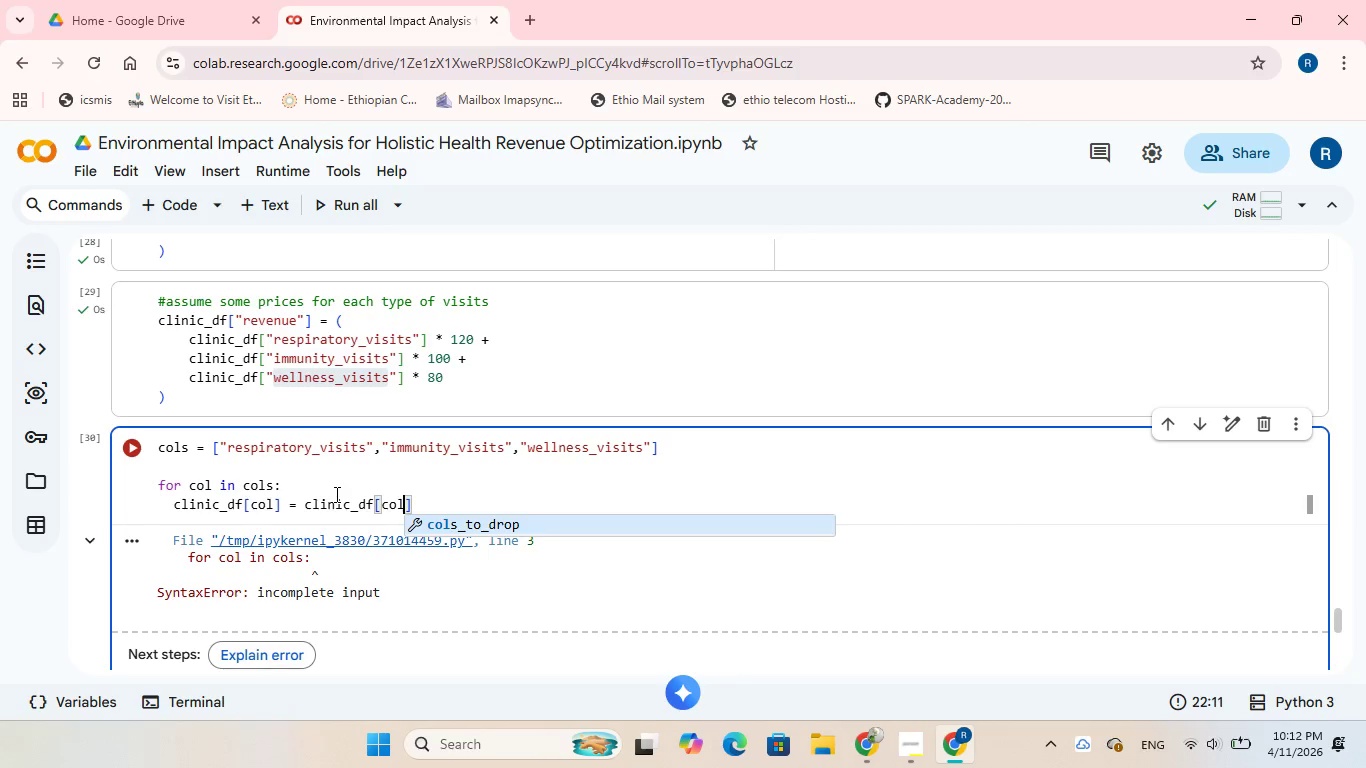 
key(ArrowRight)
 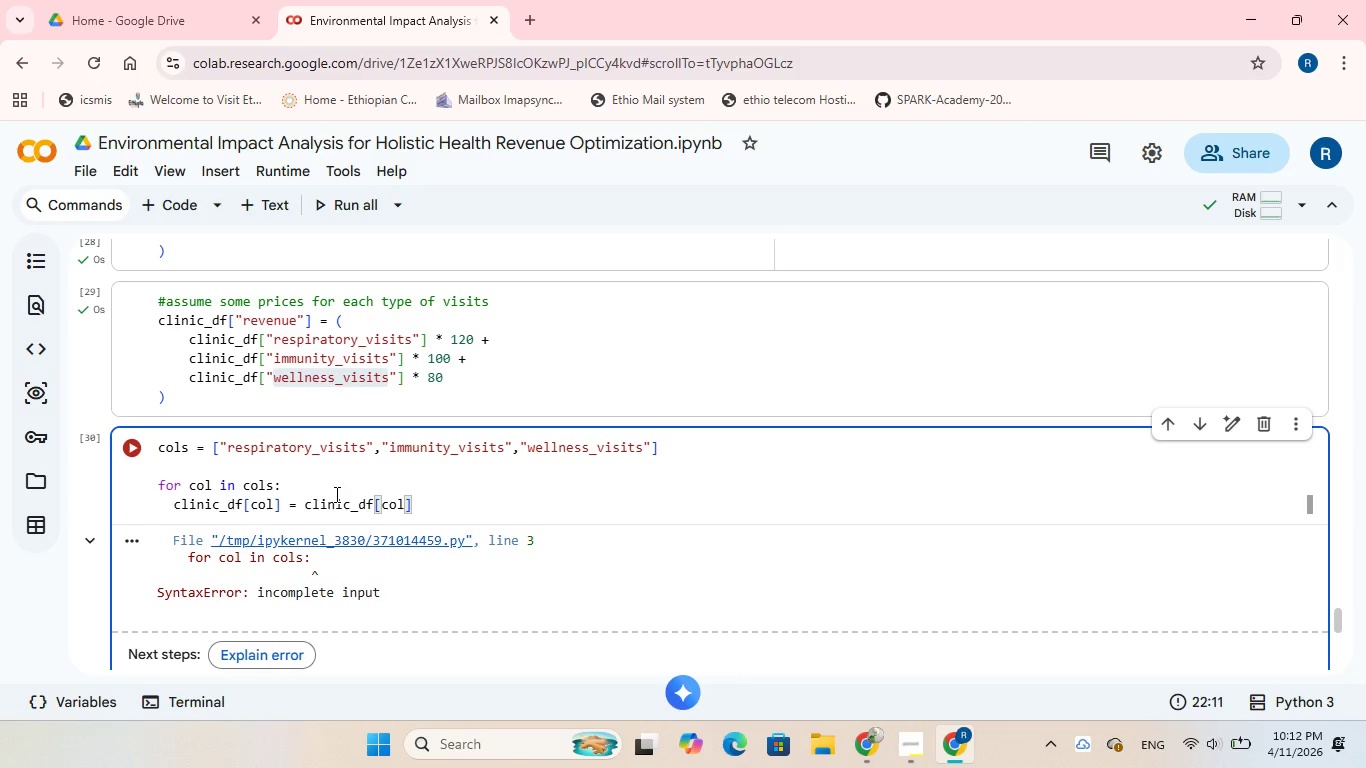 
type(.apply)
 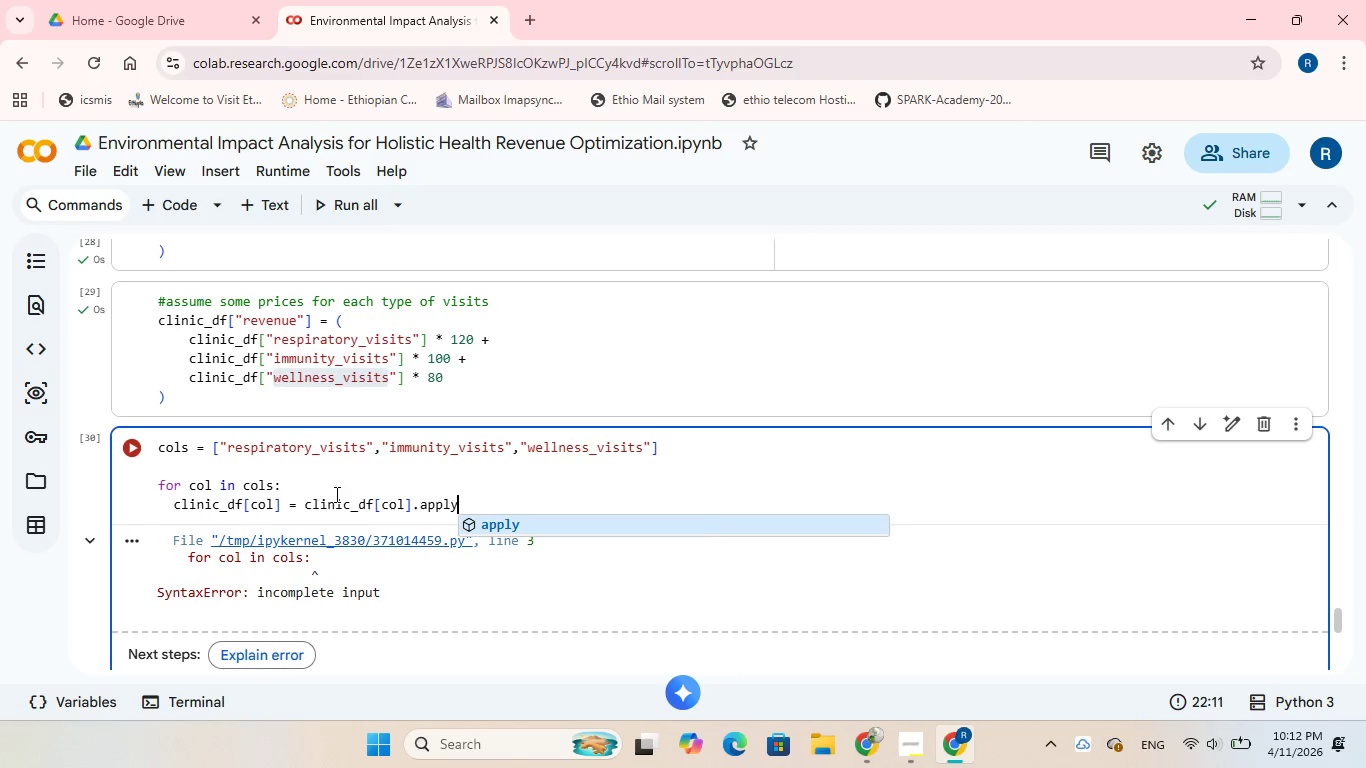 
wait(5.78)
 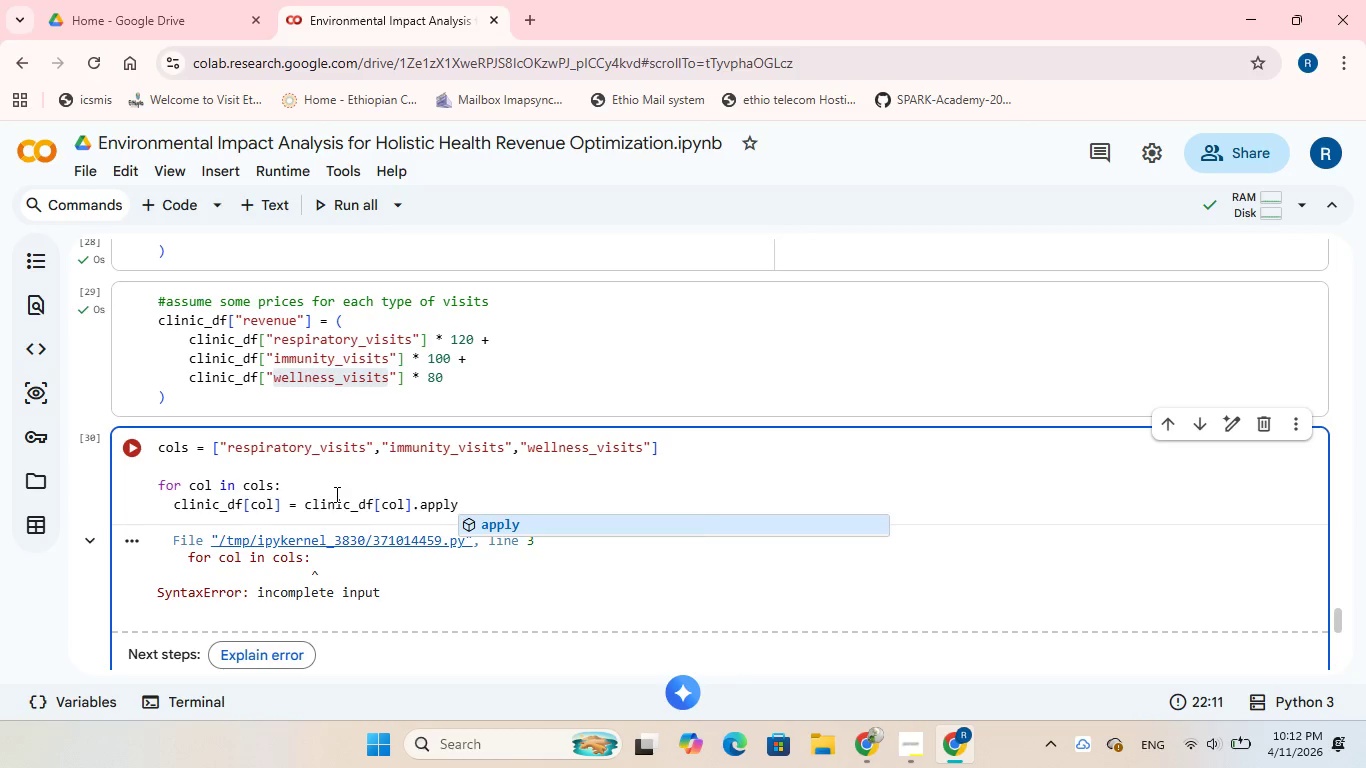 
type((lambda x: max(0, x)
 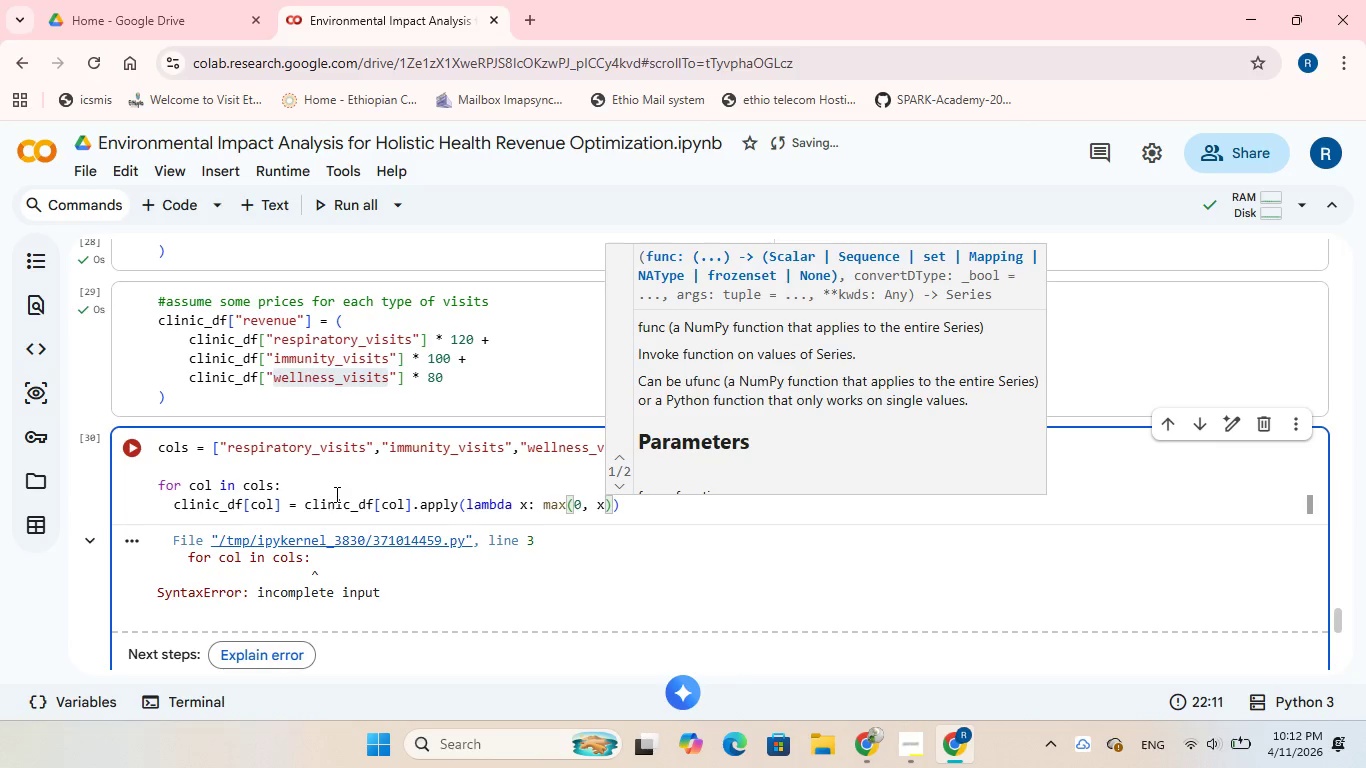 
wait(9.89)
 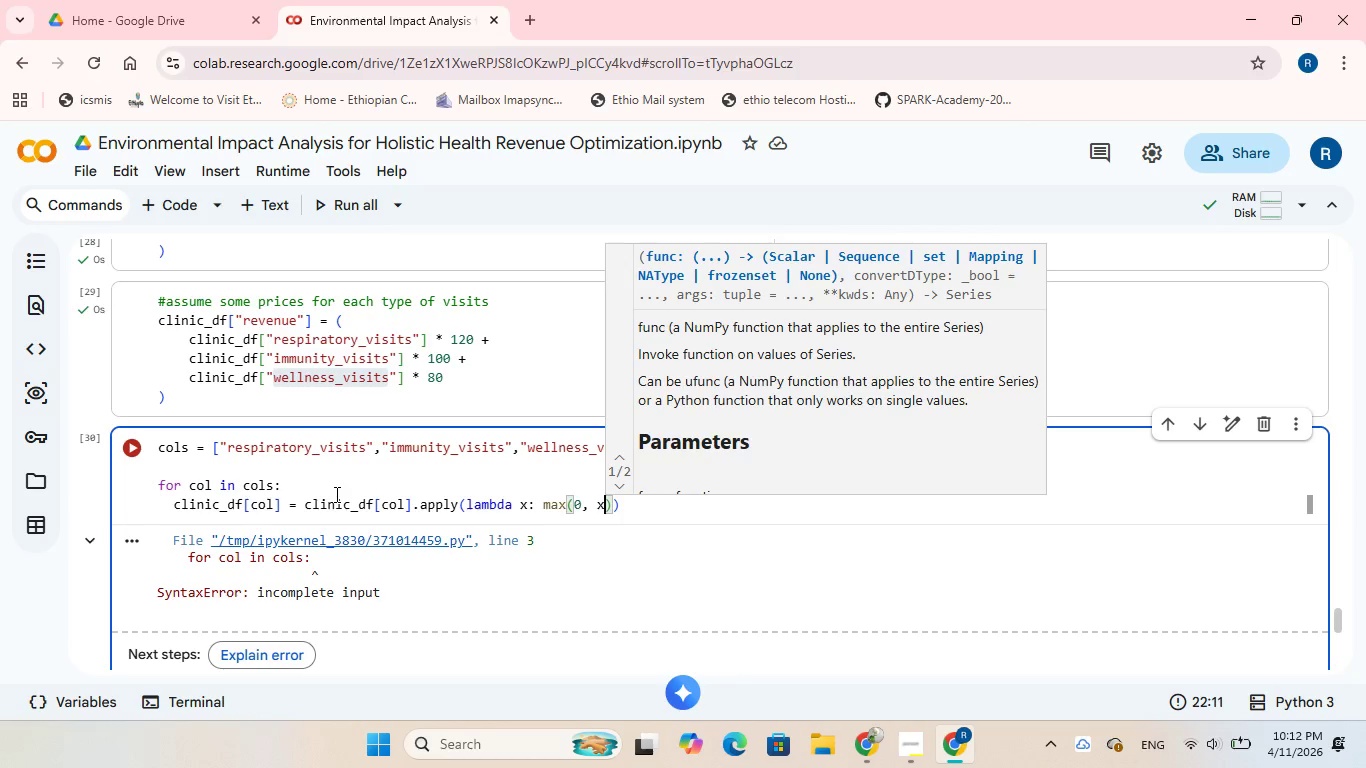 
left_click([125, 451])
 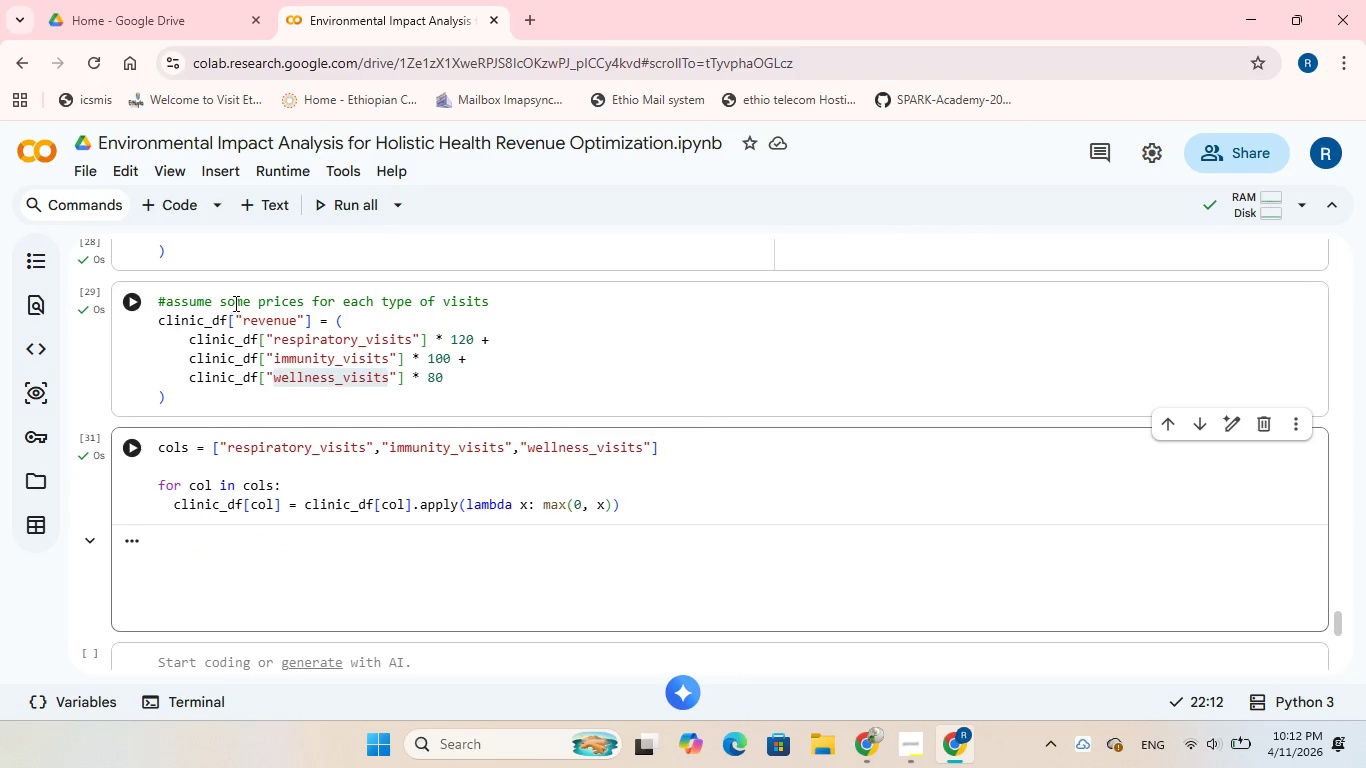 
scroll: coordinate [259, 308], scroll_direction: down, amount: 2.0
 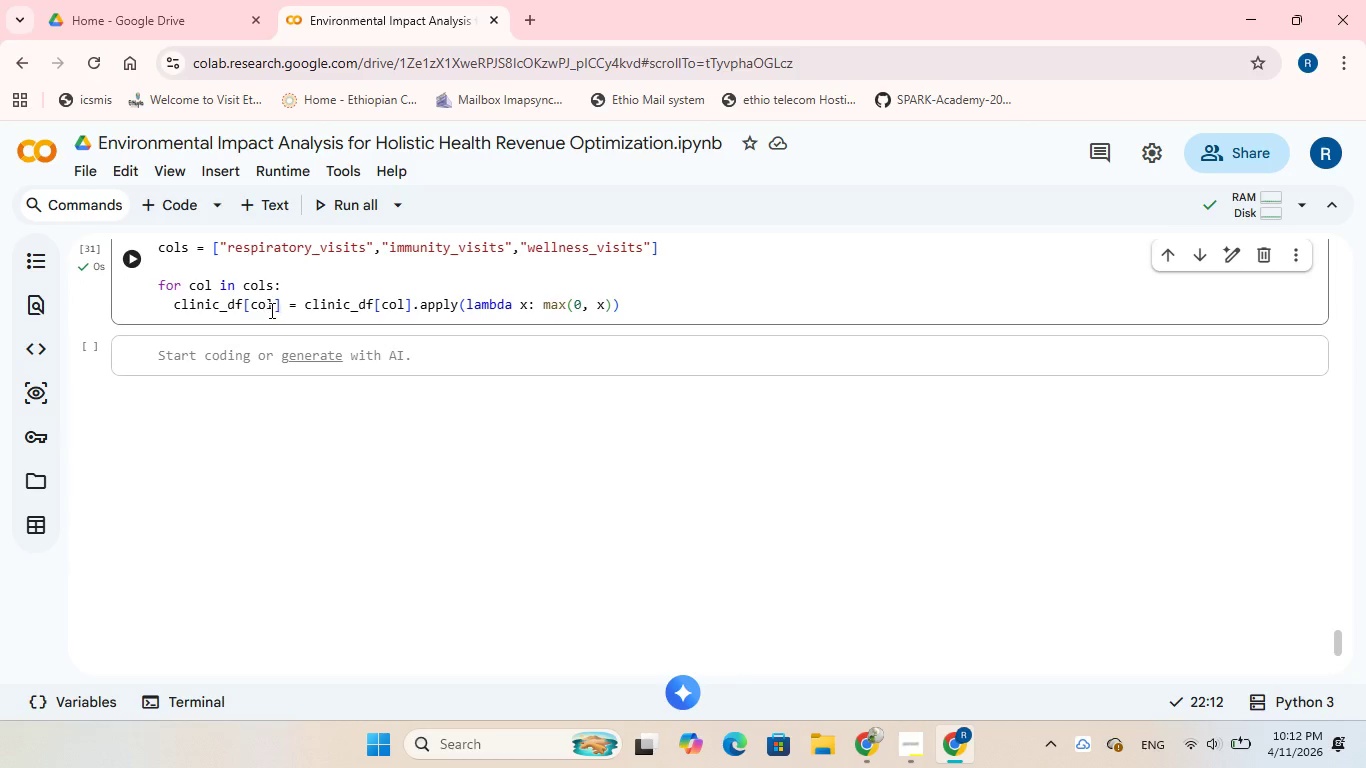 
scroll: coordinate [270, 310], scroll_direction: up, amount: 2.0
 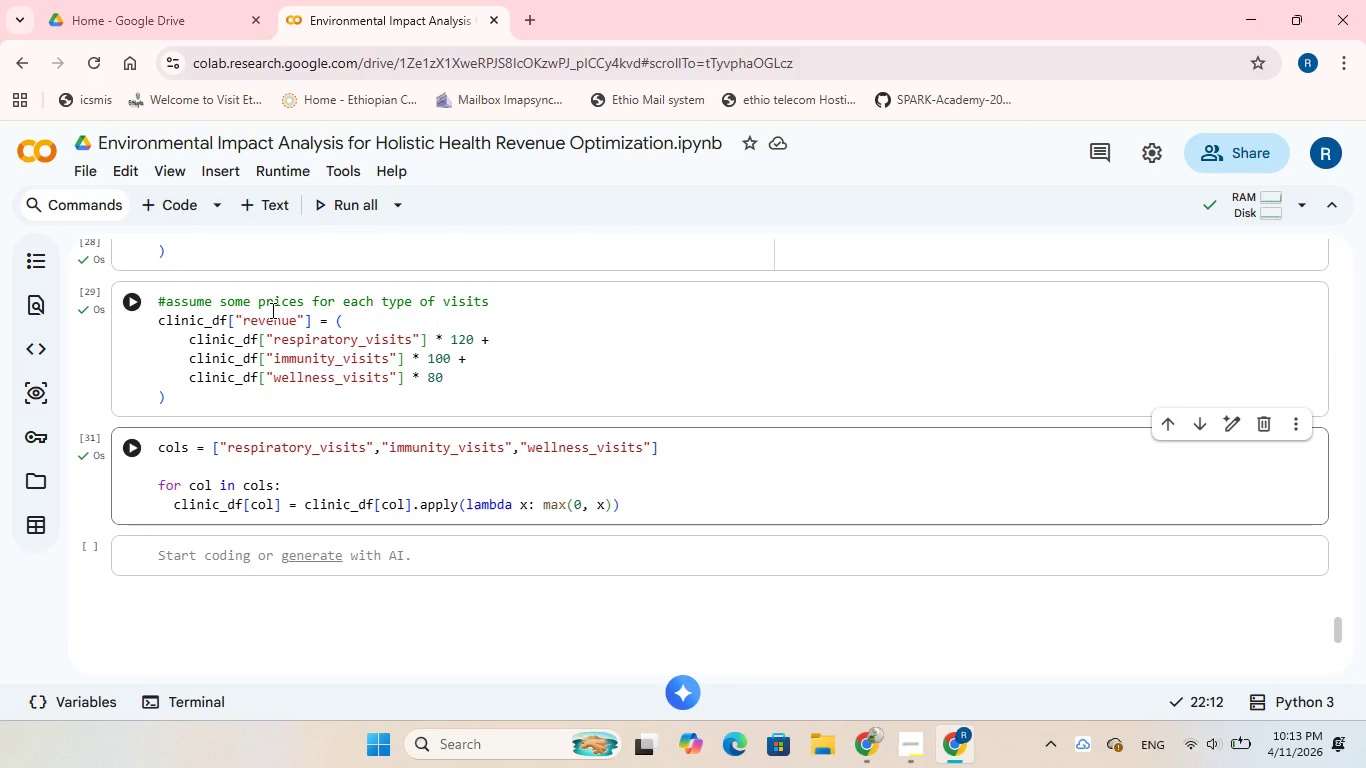 
wait(16.8)
 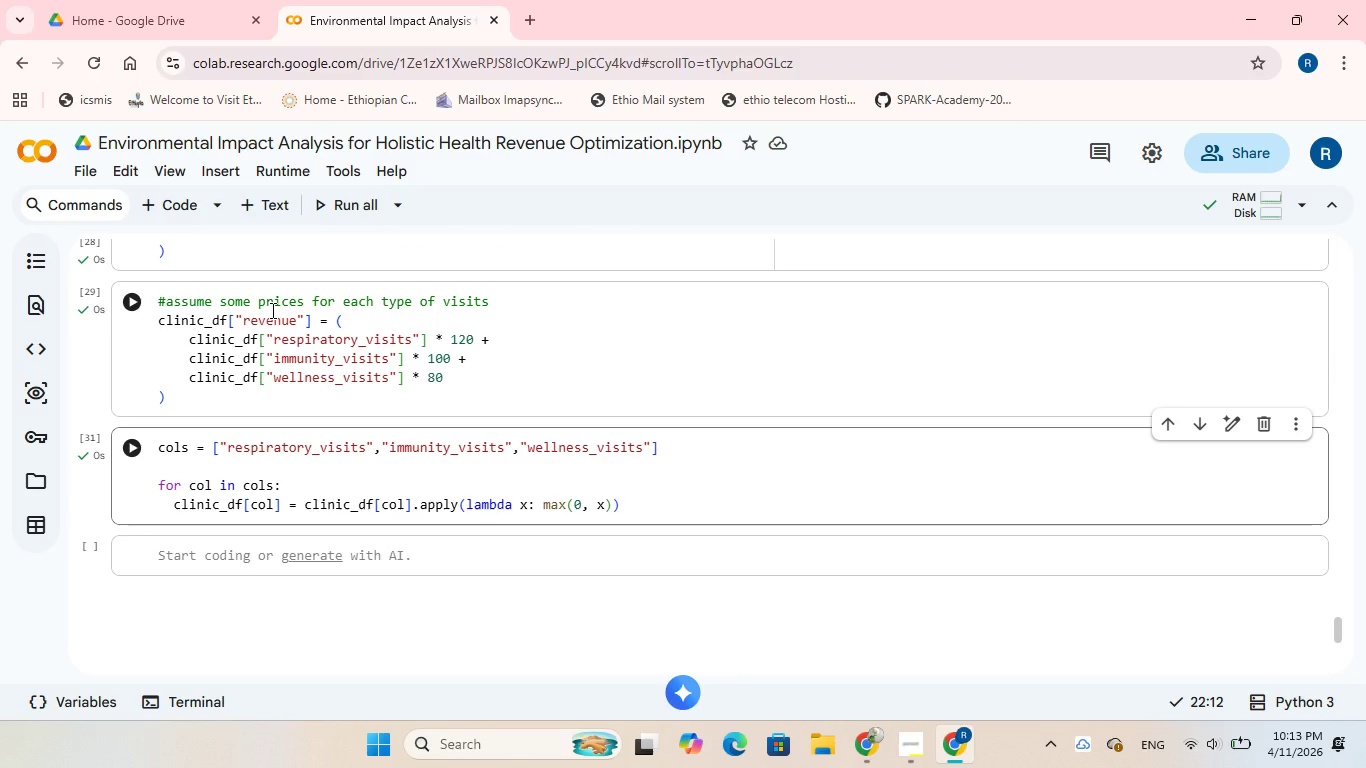 
left_click([255, 553])
 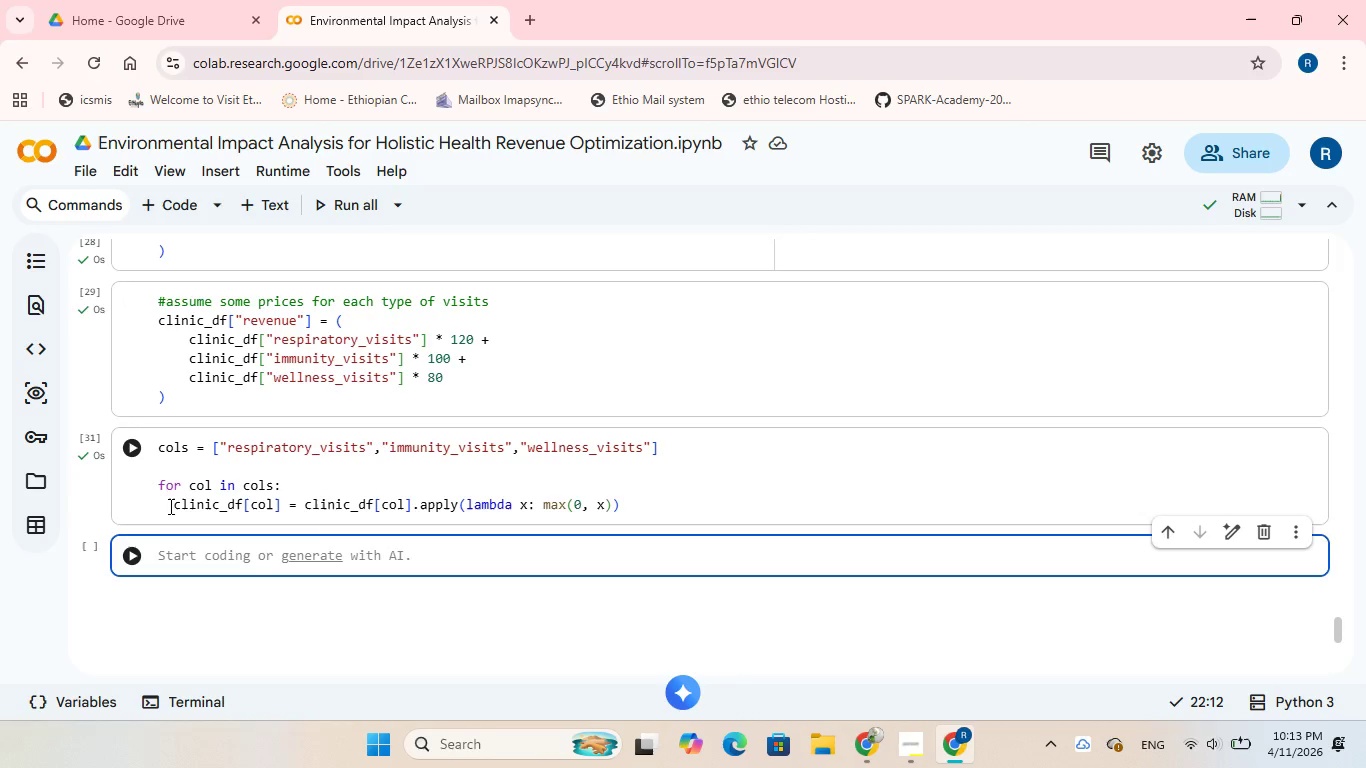 
left_click_drag(start_coordinate=[173, 506], to_coordinate=[243, 507])
 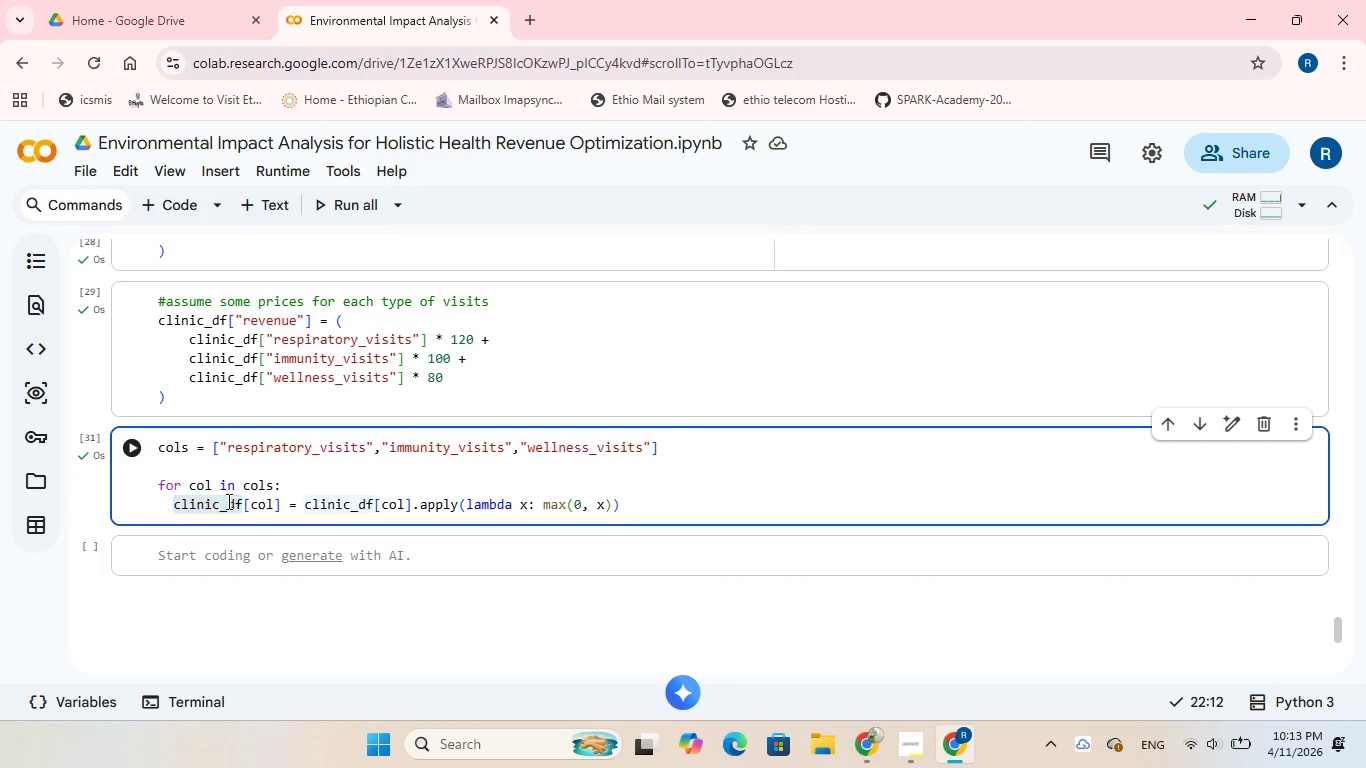 
right_click([227, 501])
 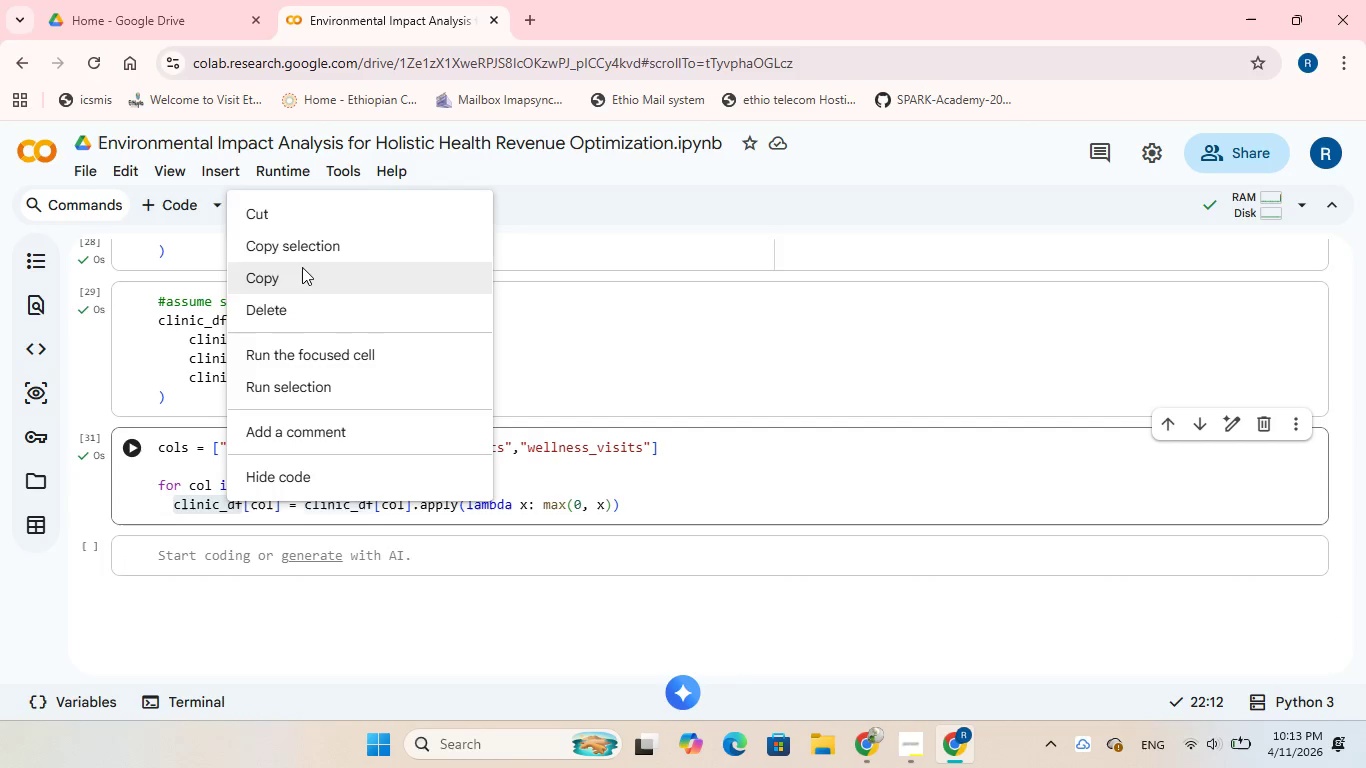 
left_click([302, 251])
 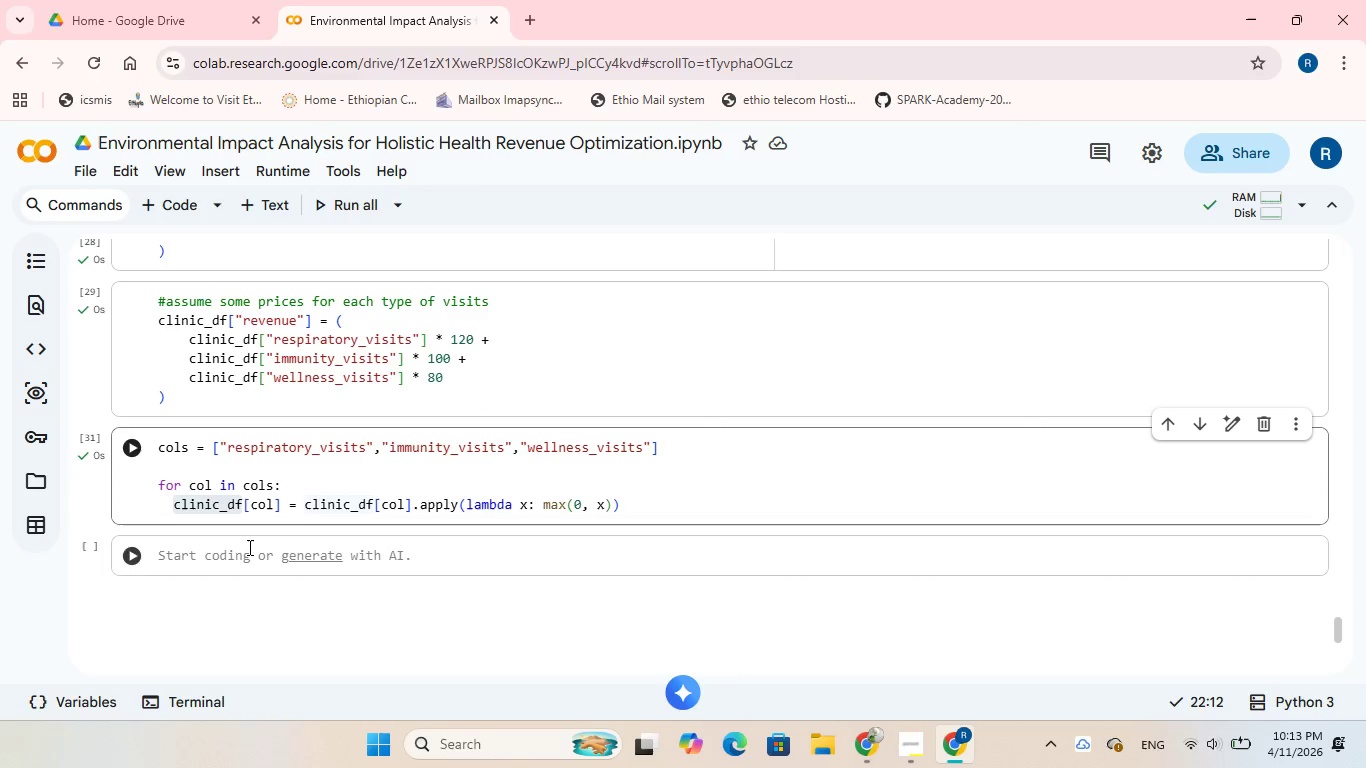 
left_click([248, 547])
 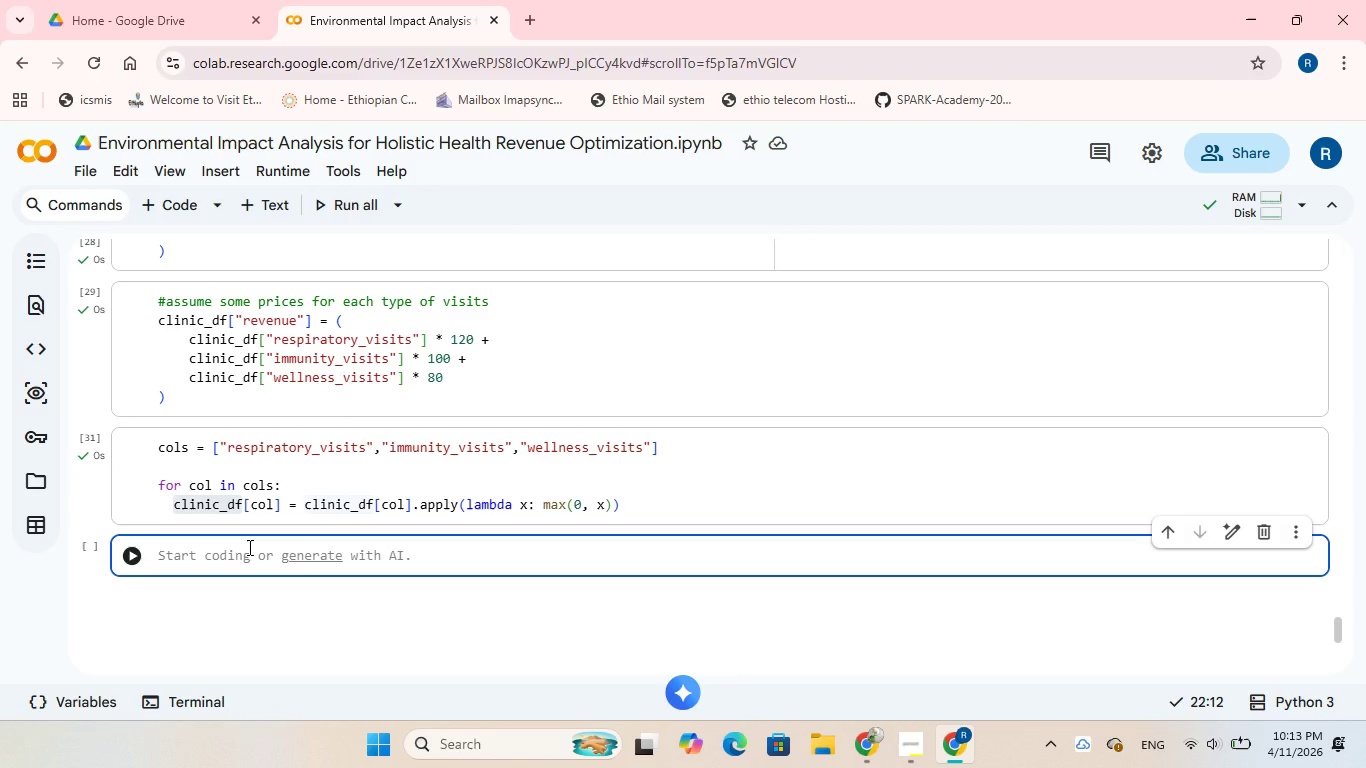 
key(Control+V)
 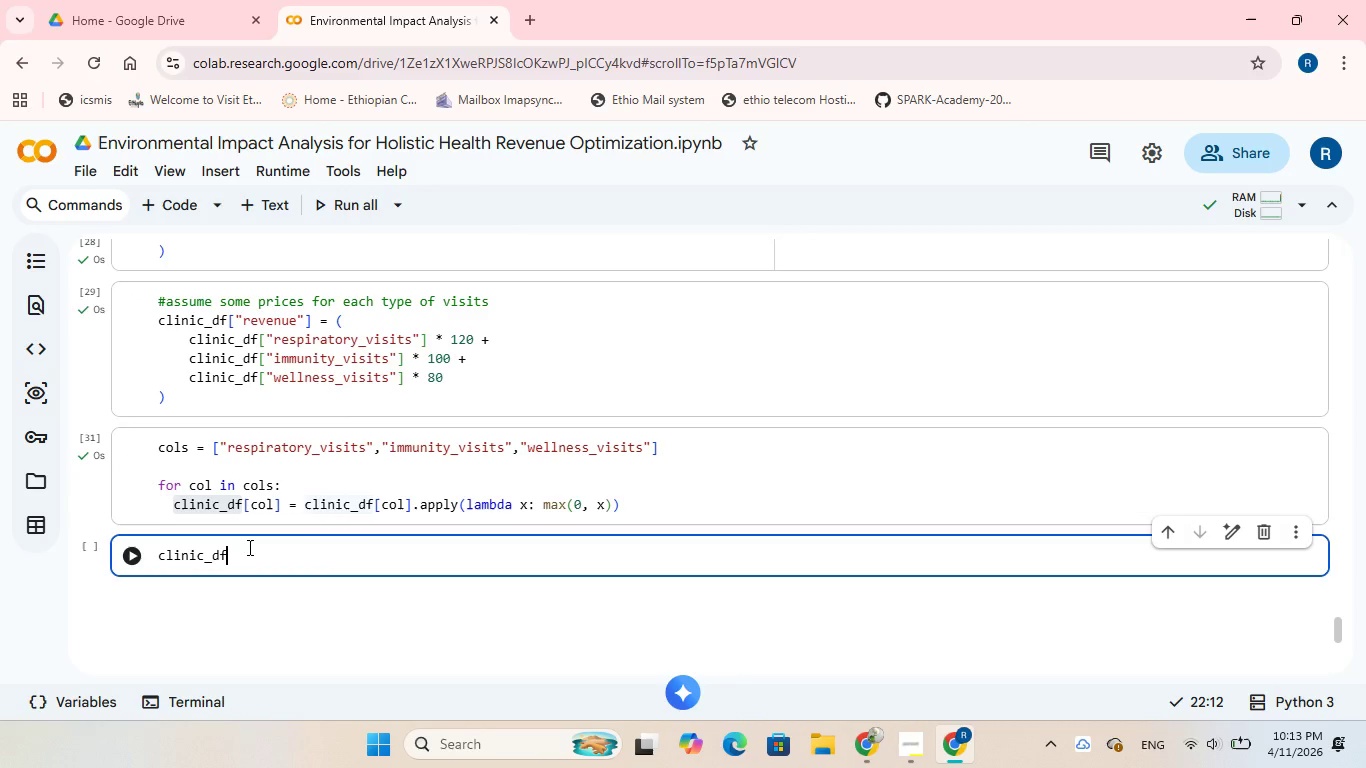 
type(.head()
 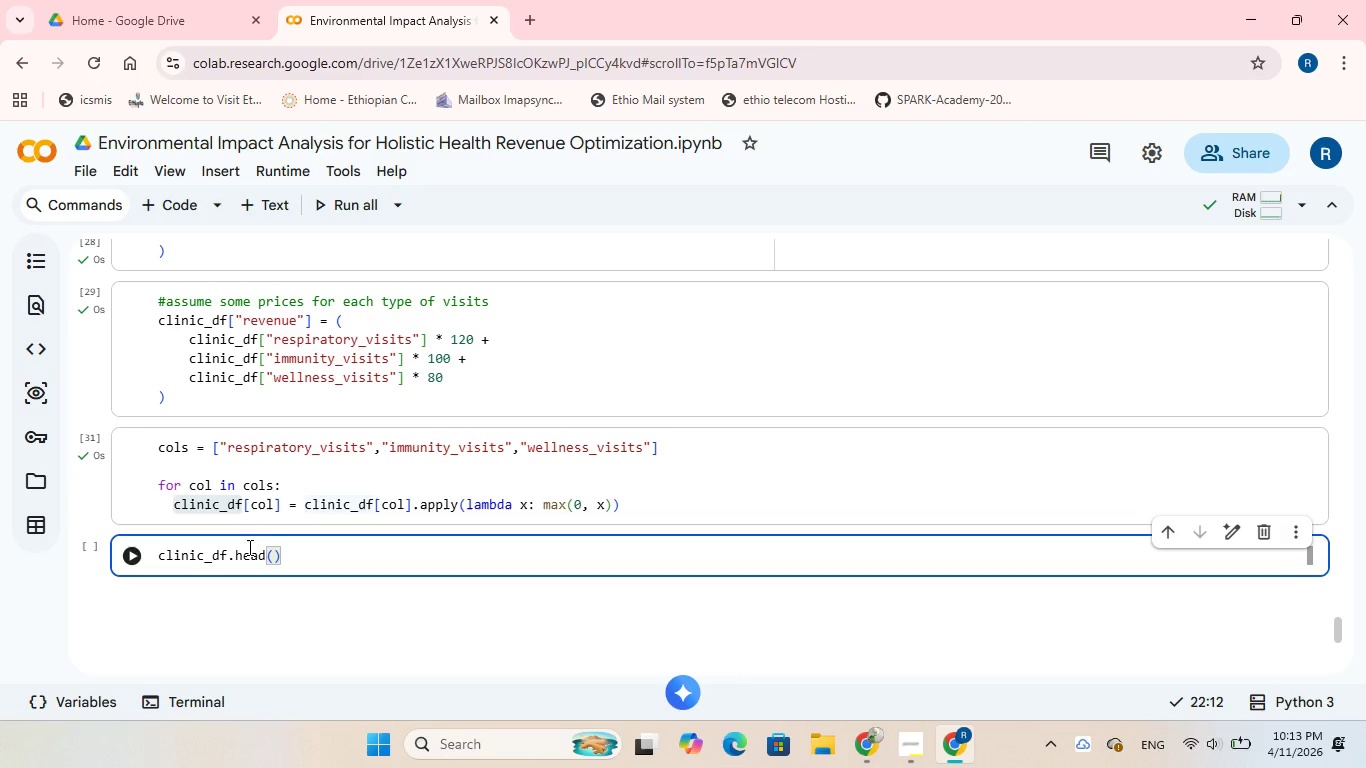 
left_click([134, 557])
 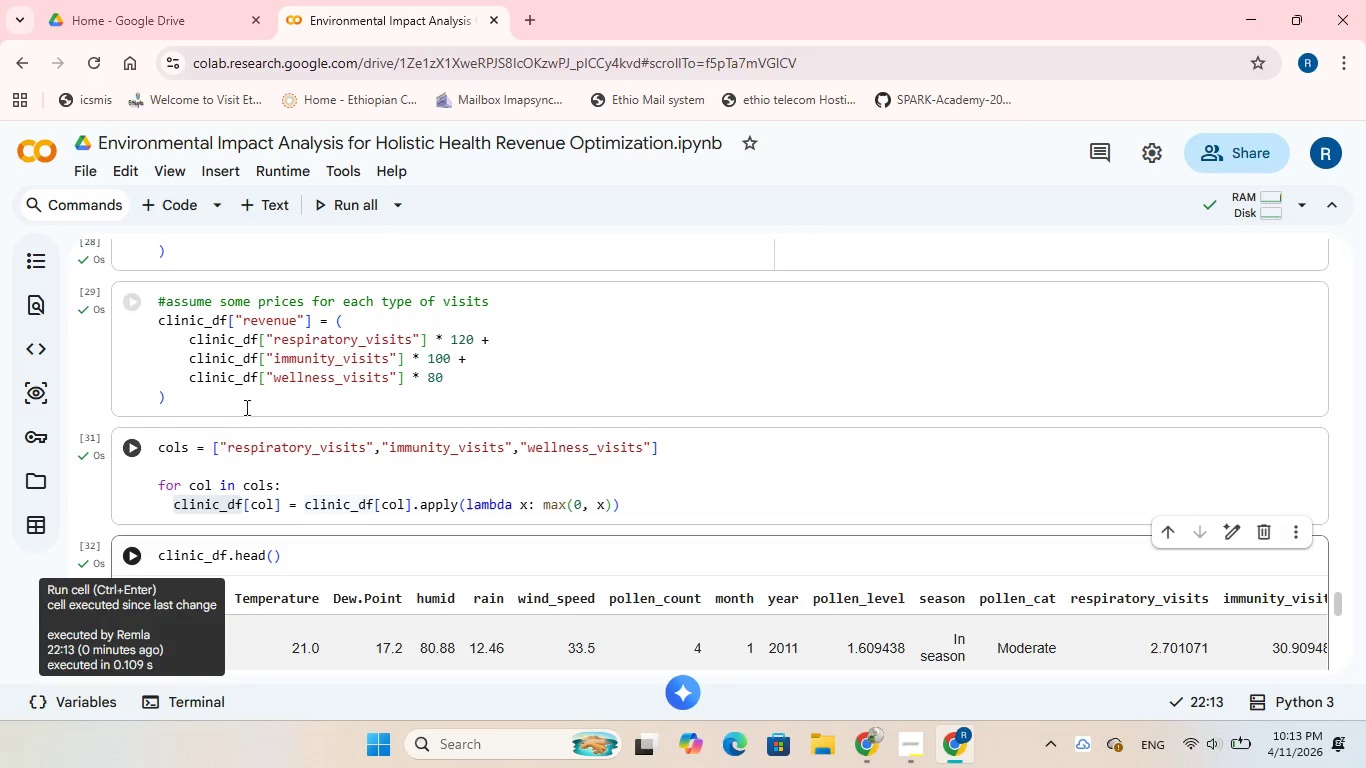 
scroll: coordinate [328, 378], scroll_direction: down, amount: 5.0
 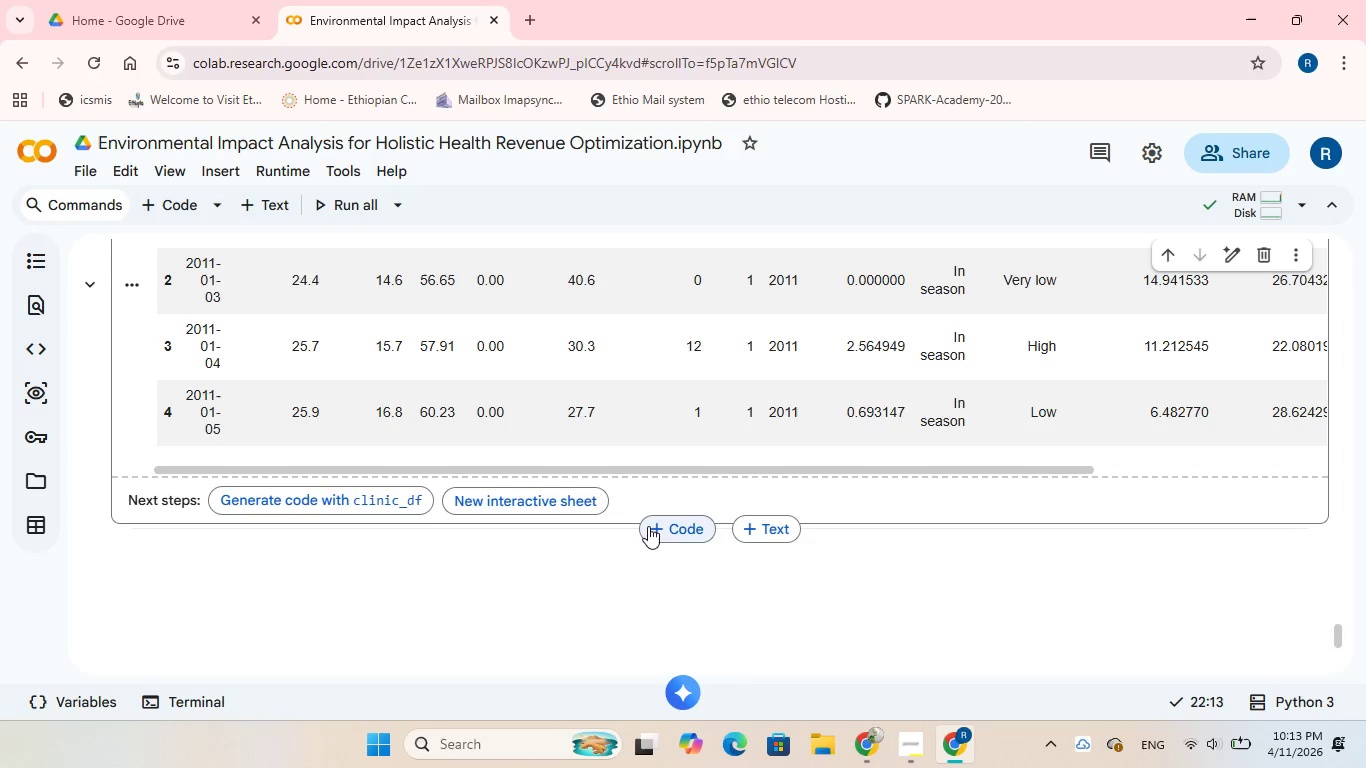 
left_click([653, 531])
 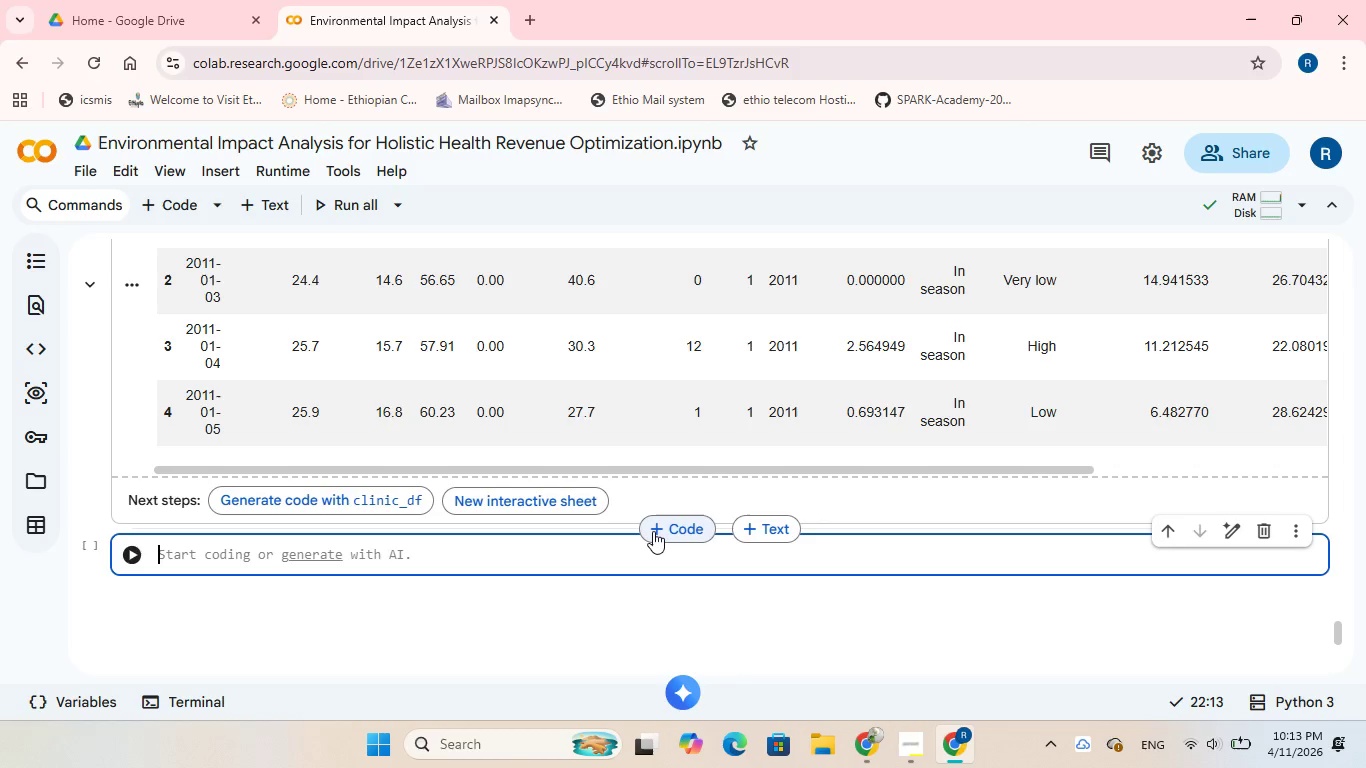 
key(Control+V)
 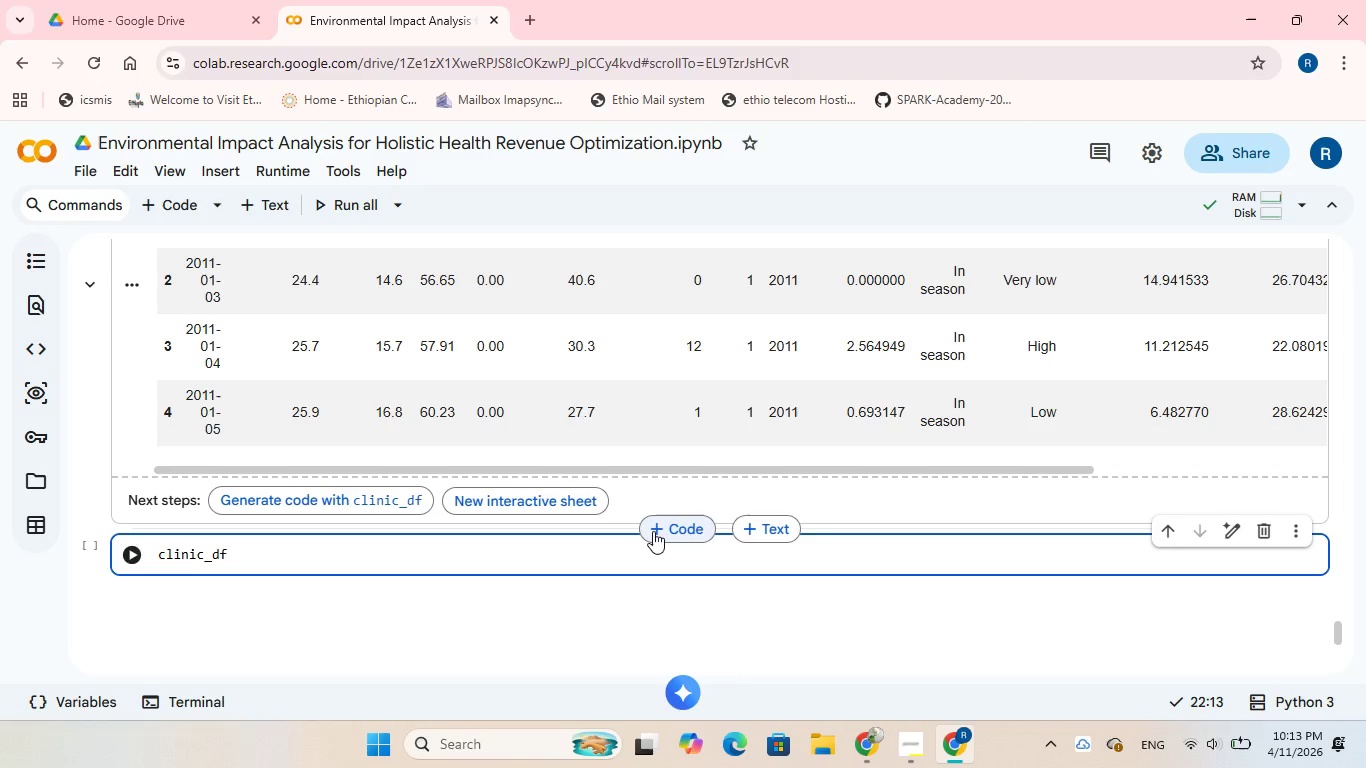 
type(.shpe)
 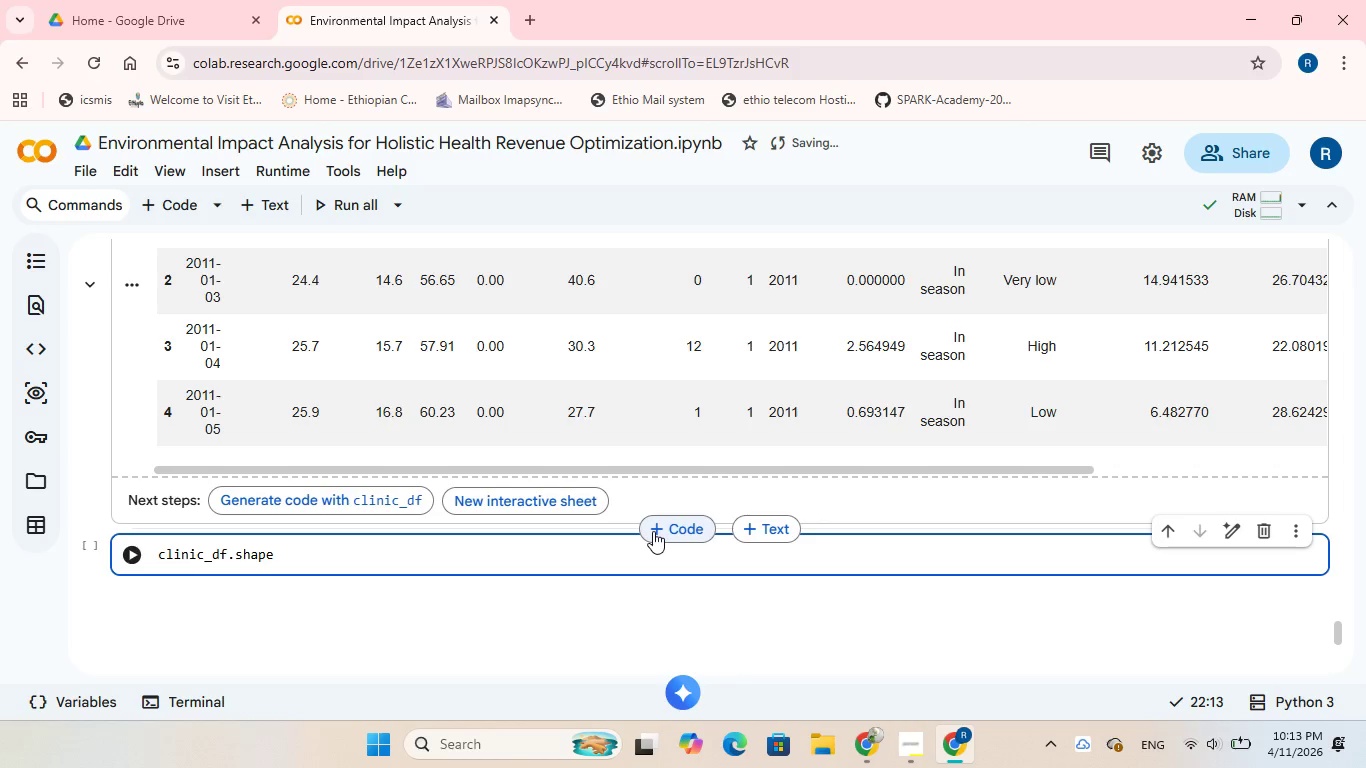 
hold_key(key=A, duration=0.55)
 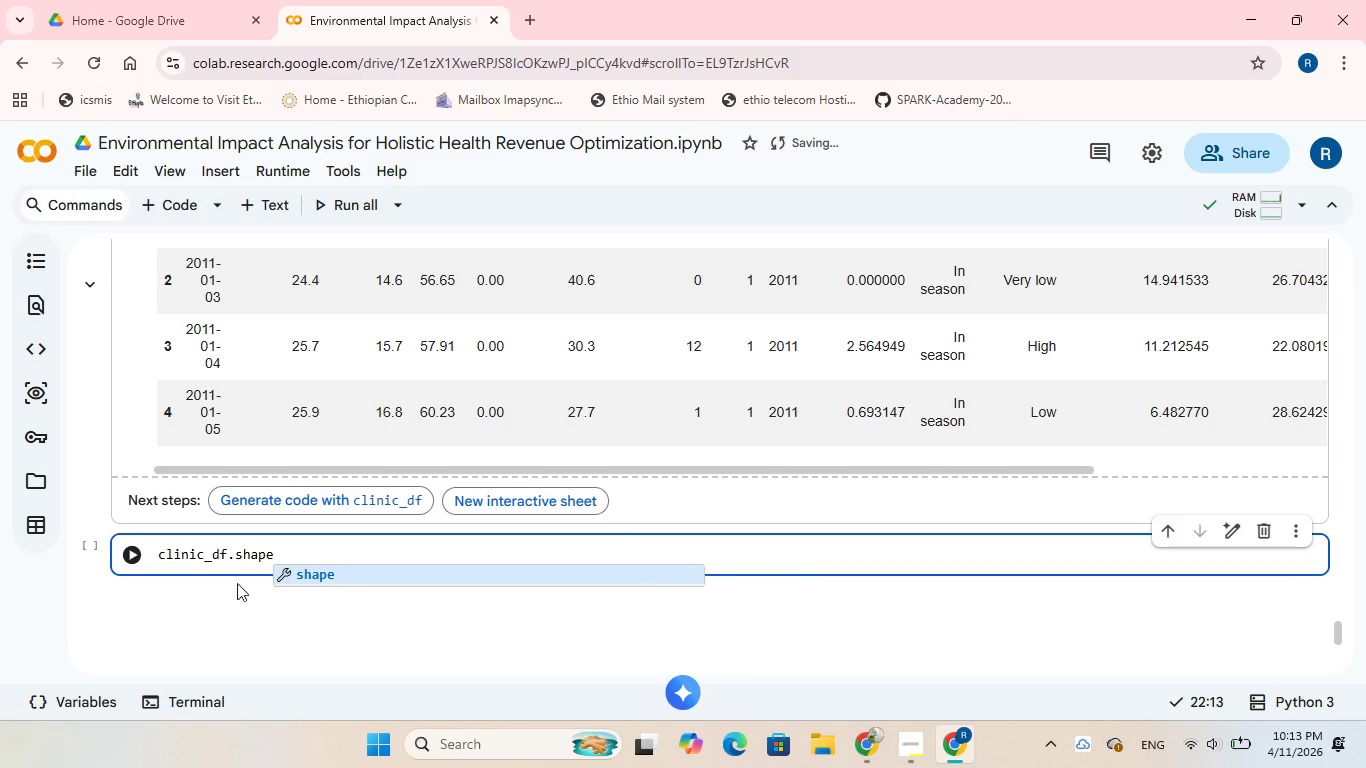 
left_click([125, 554])
 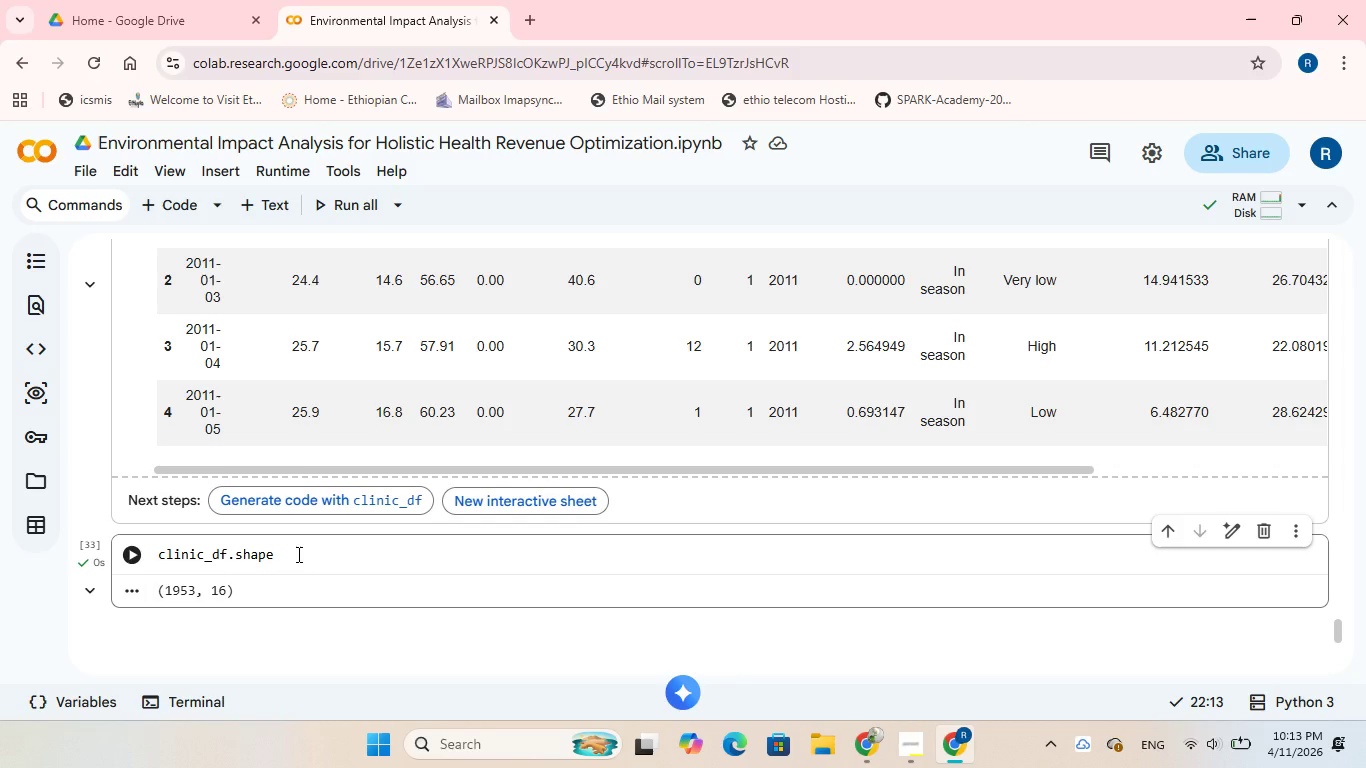 
wait(13.89)
 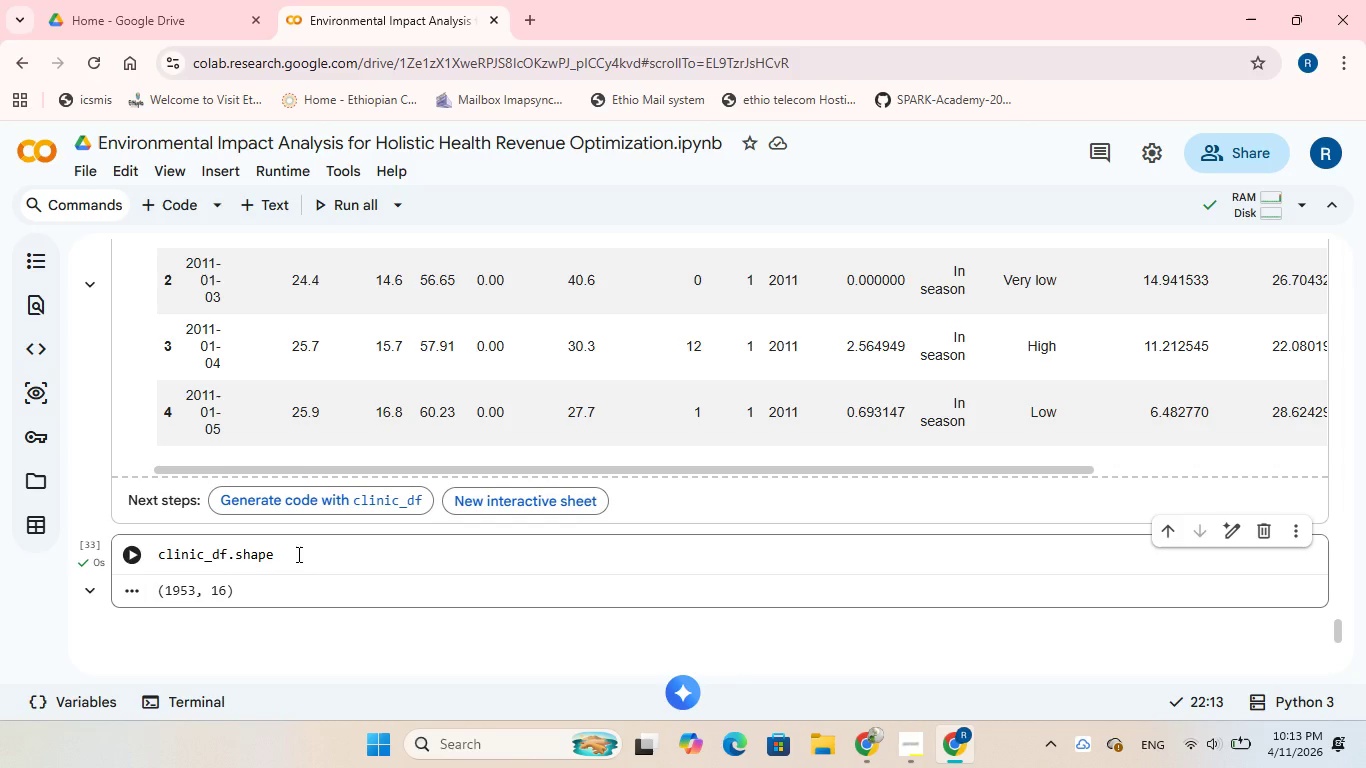 
left_click_drag(start_coordinate=[1004, 465], to_coordinate=[1312, 437])
 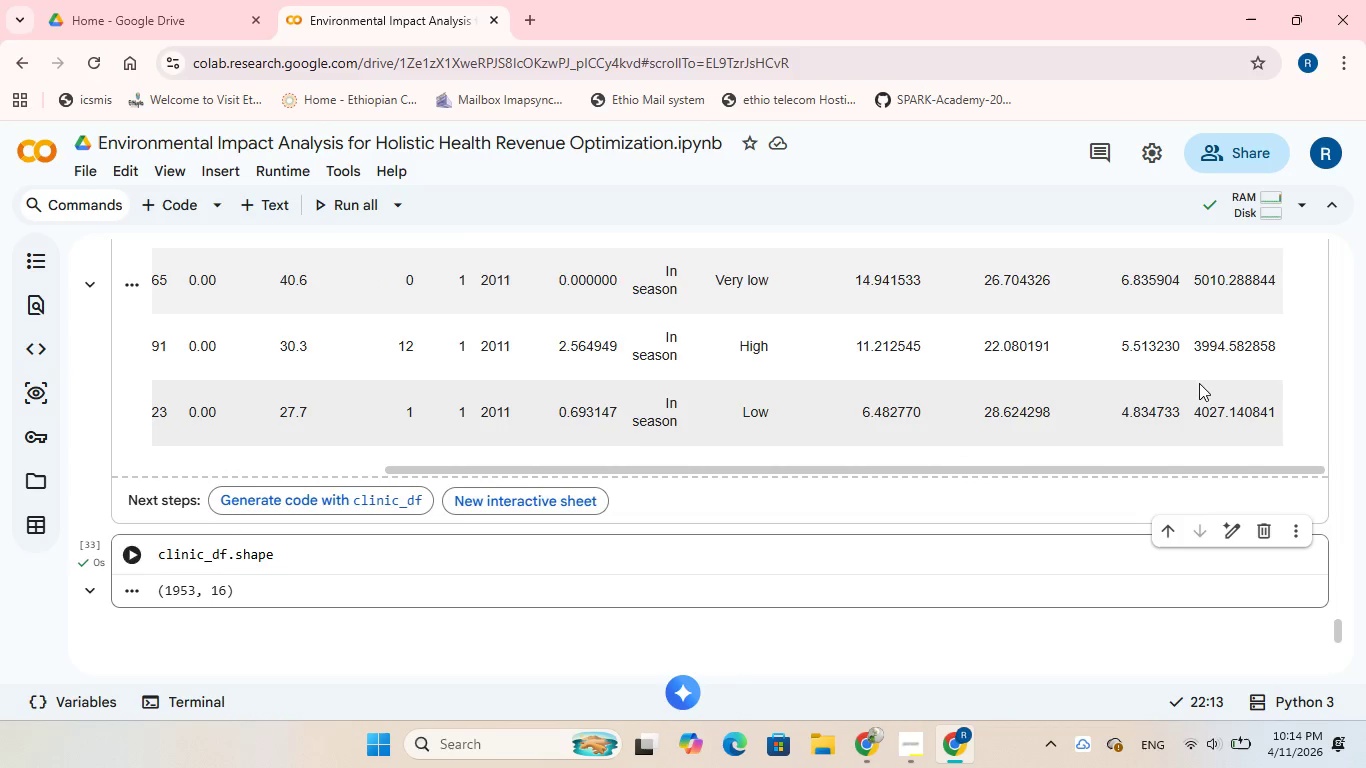 
scroll: coordinate [1198, 381], scroll_direction: up, amount: 3.0
 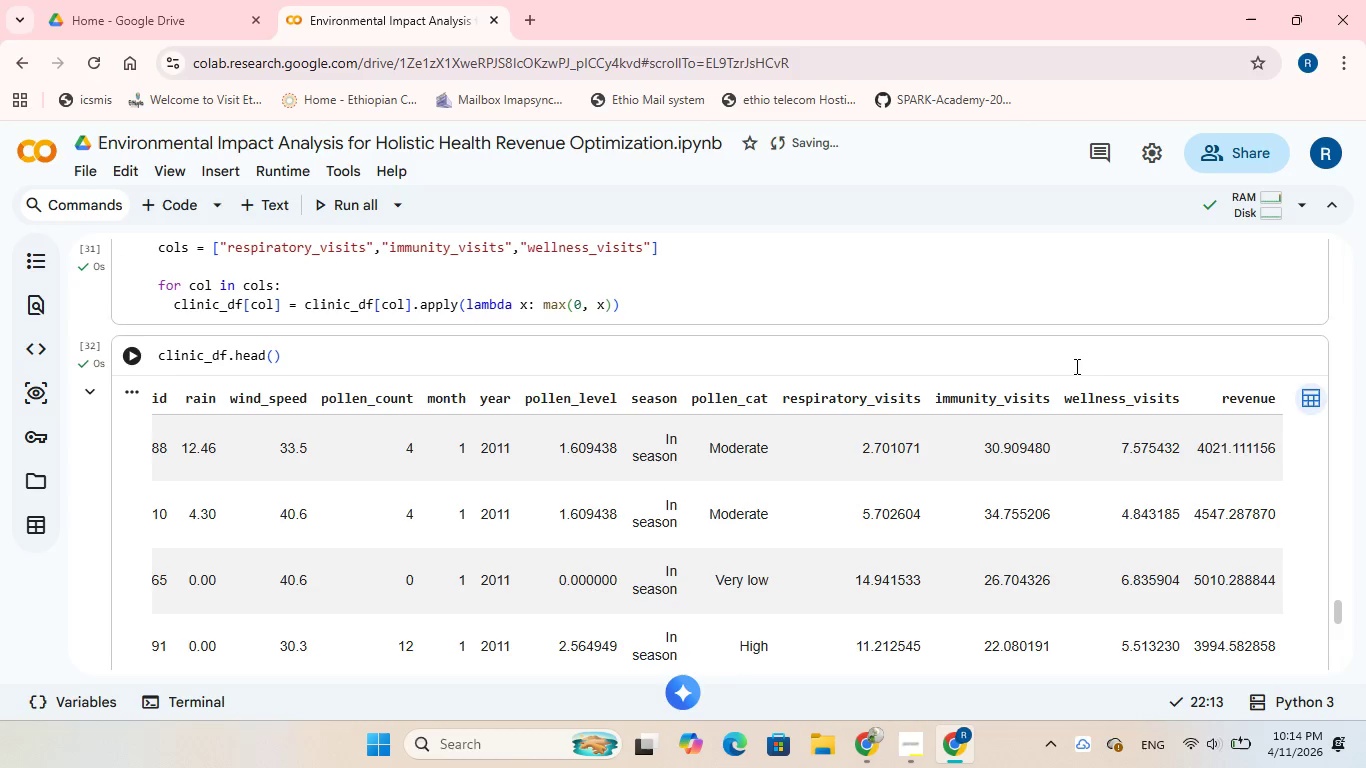 
wait(15.94)
 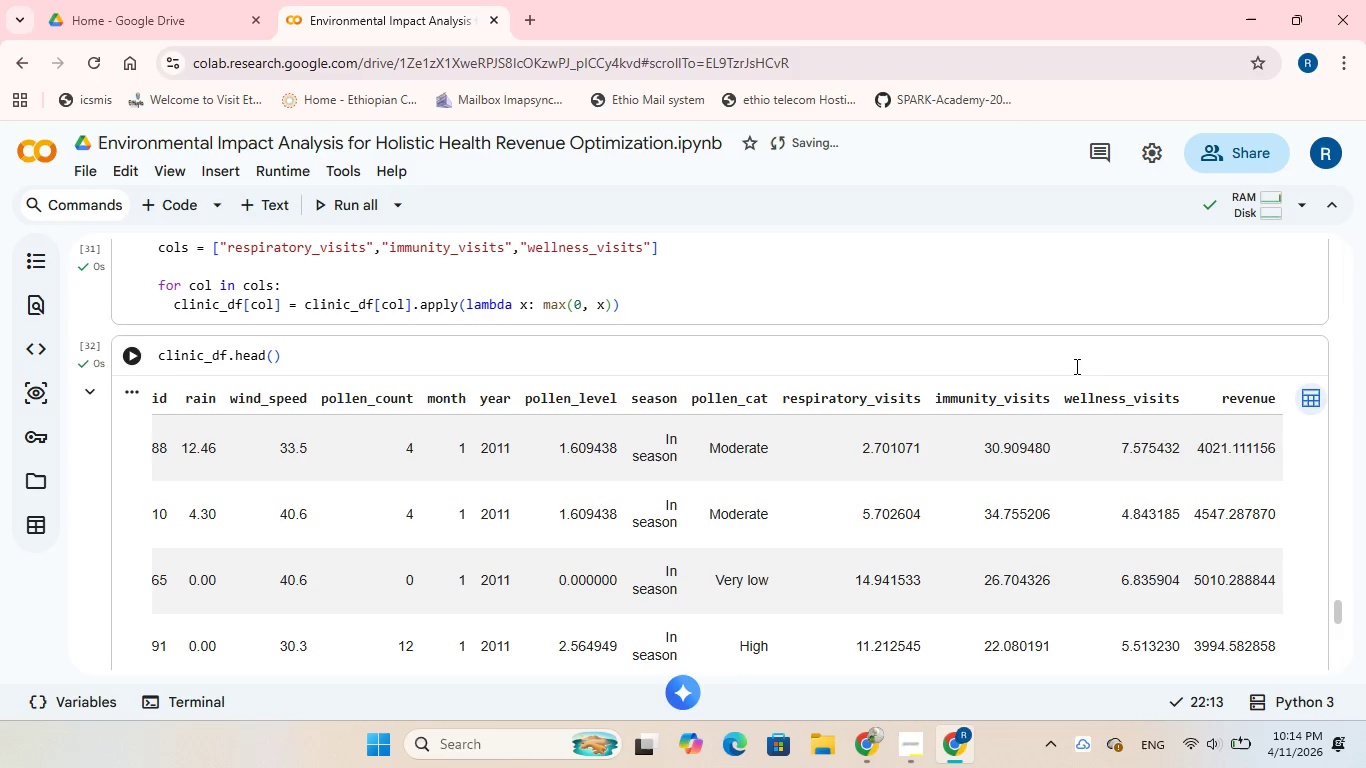 
scroll: coordinate [1075, 366], scroll_direction: down, amount: 2.0
 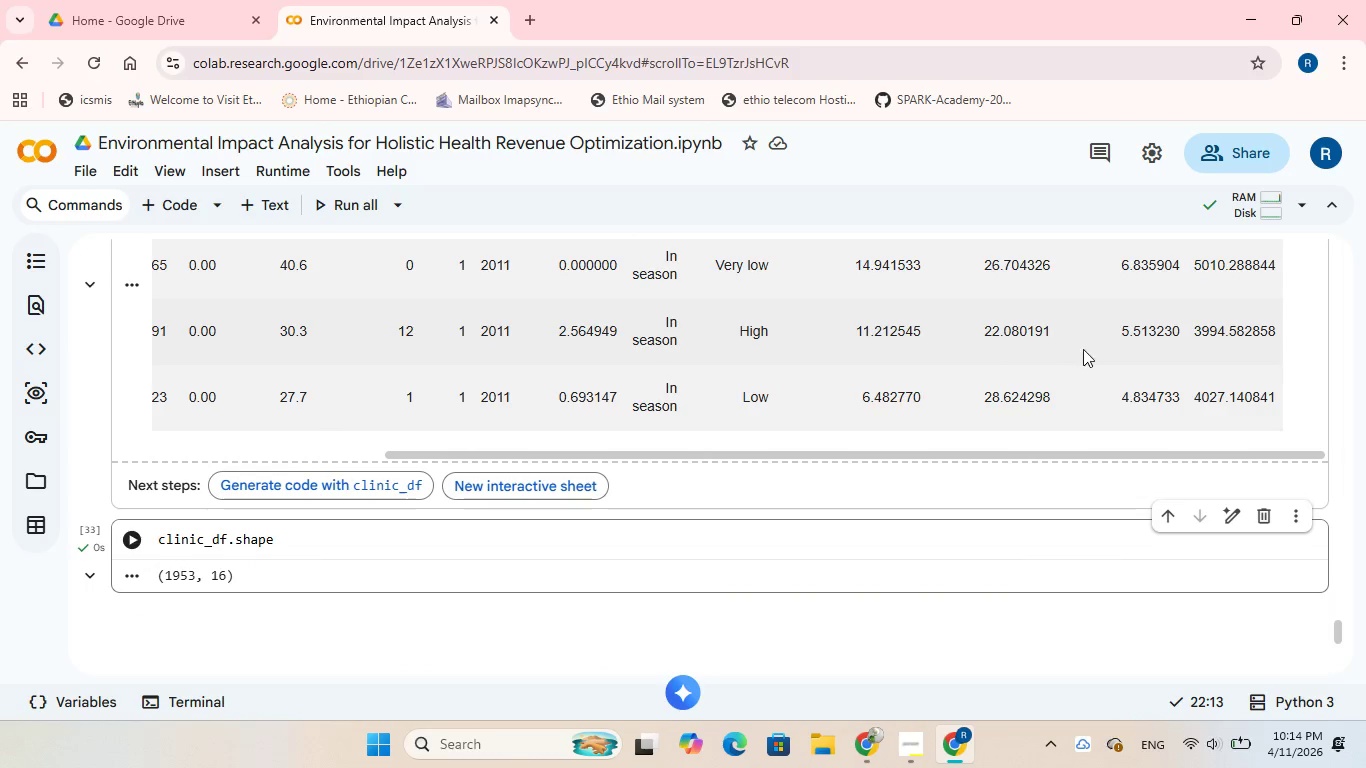 
wait(5.74)
 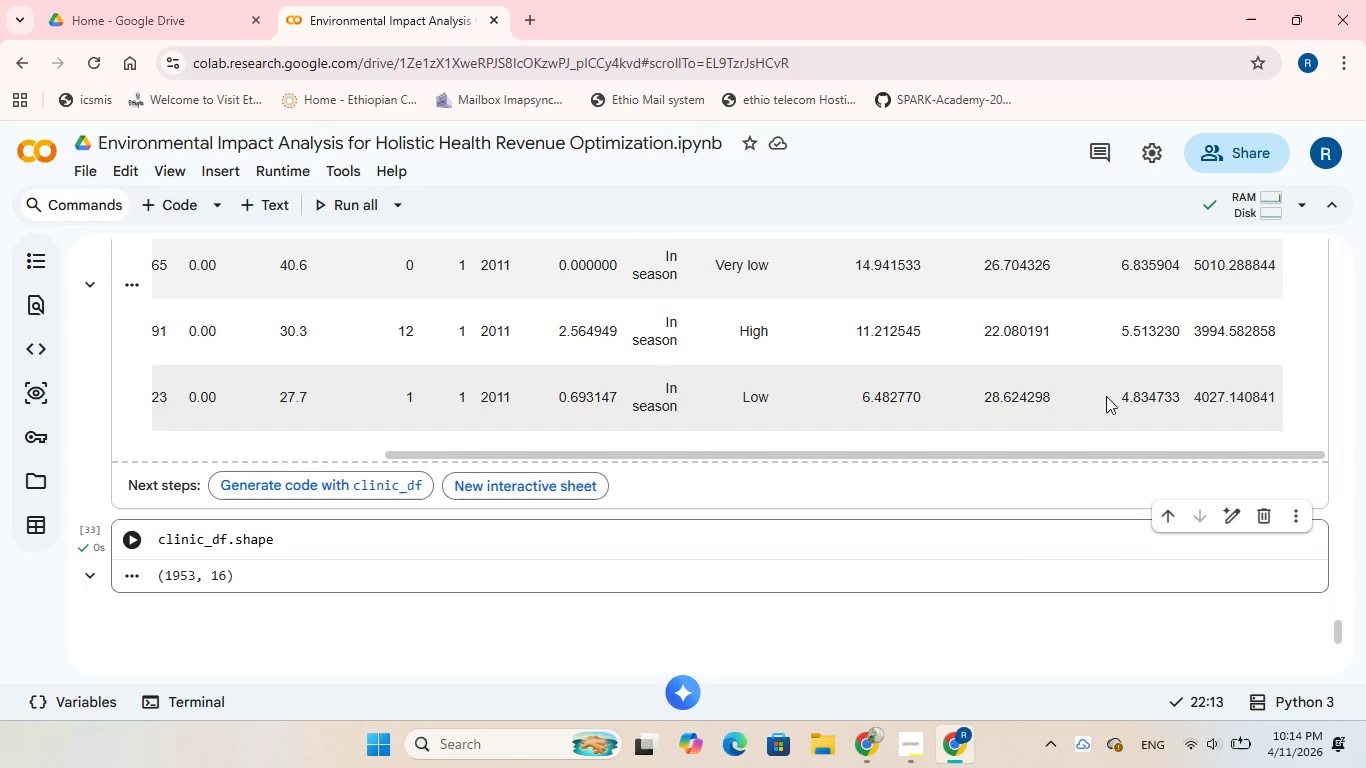 
scroll: coordinate [1095, 309], scroll_direction: up, amount: 2.0
 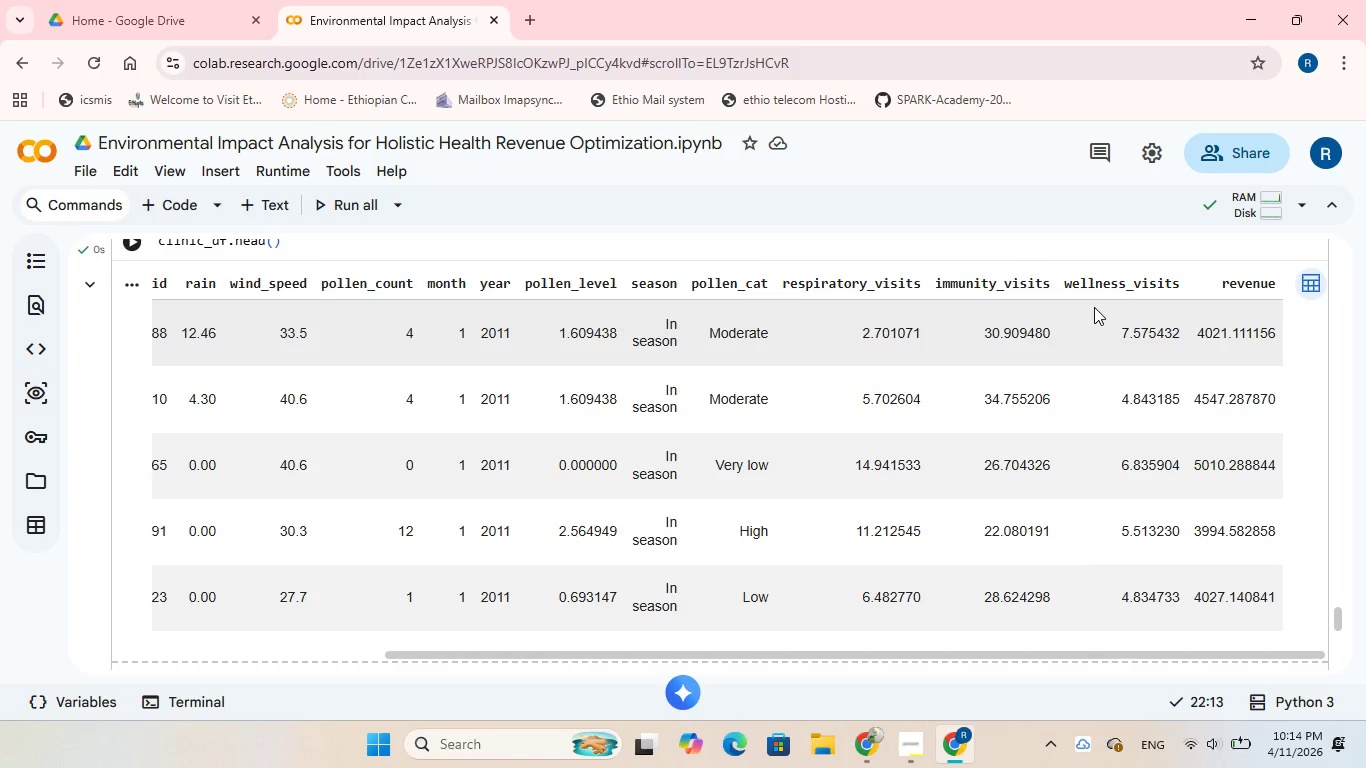 
wait(5.29)
 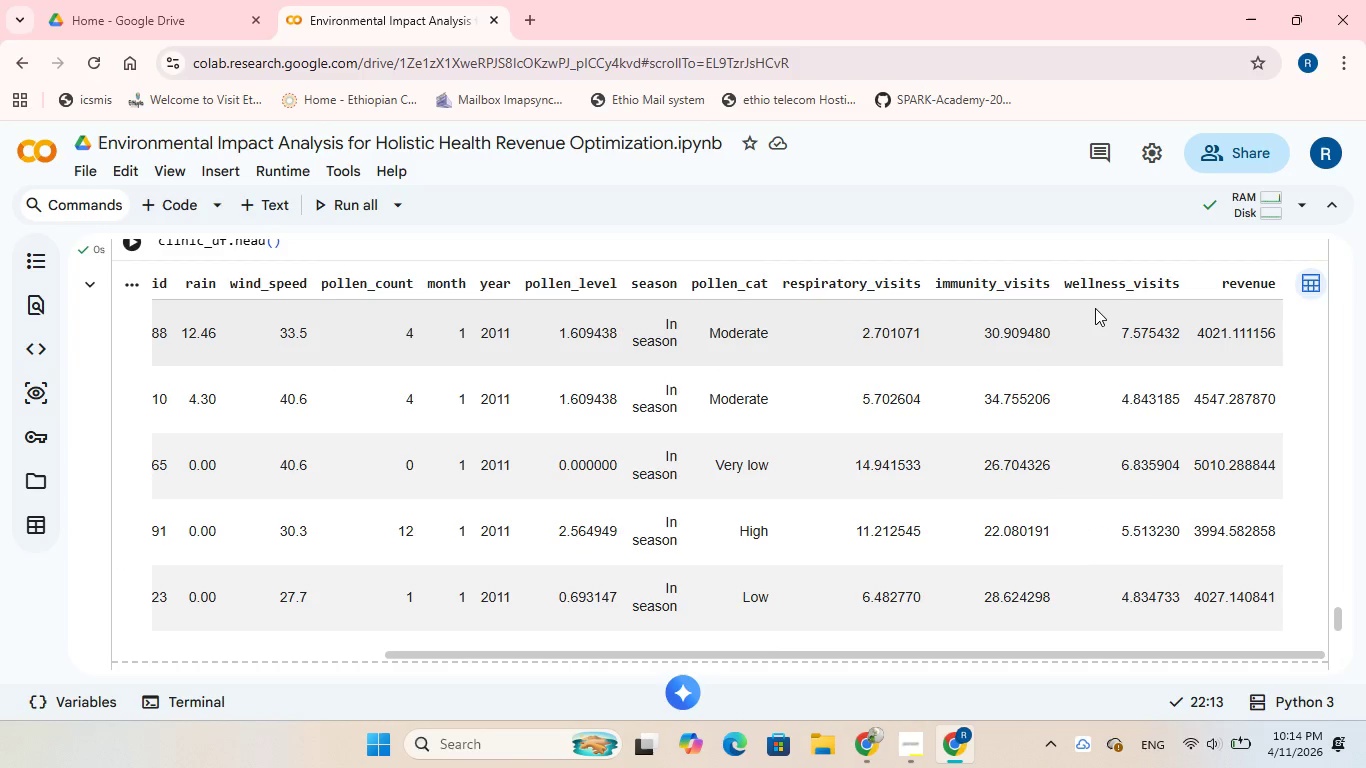 
scroll: coordinate [1092, 303], scroll_direction: down, amount: 3.0
 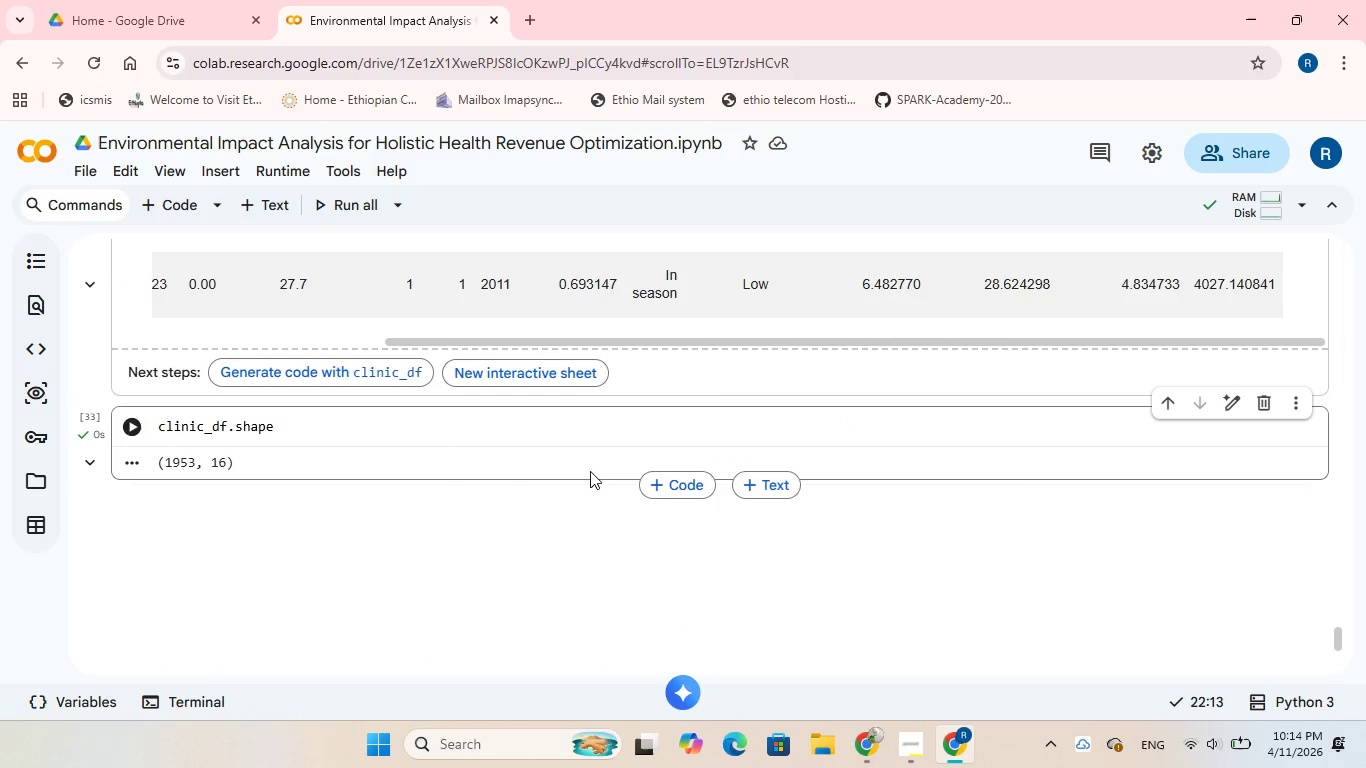 
left_click([676, 479])
 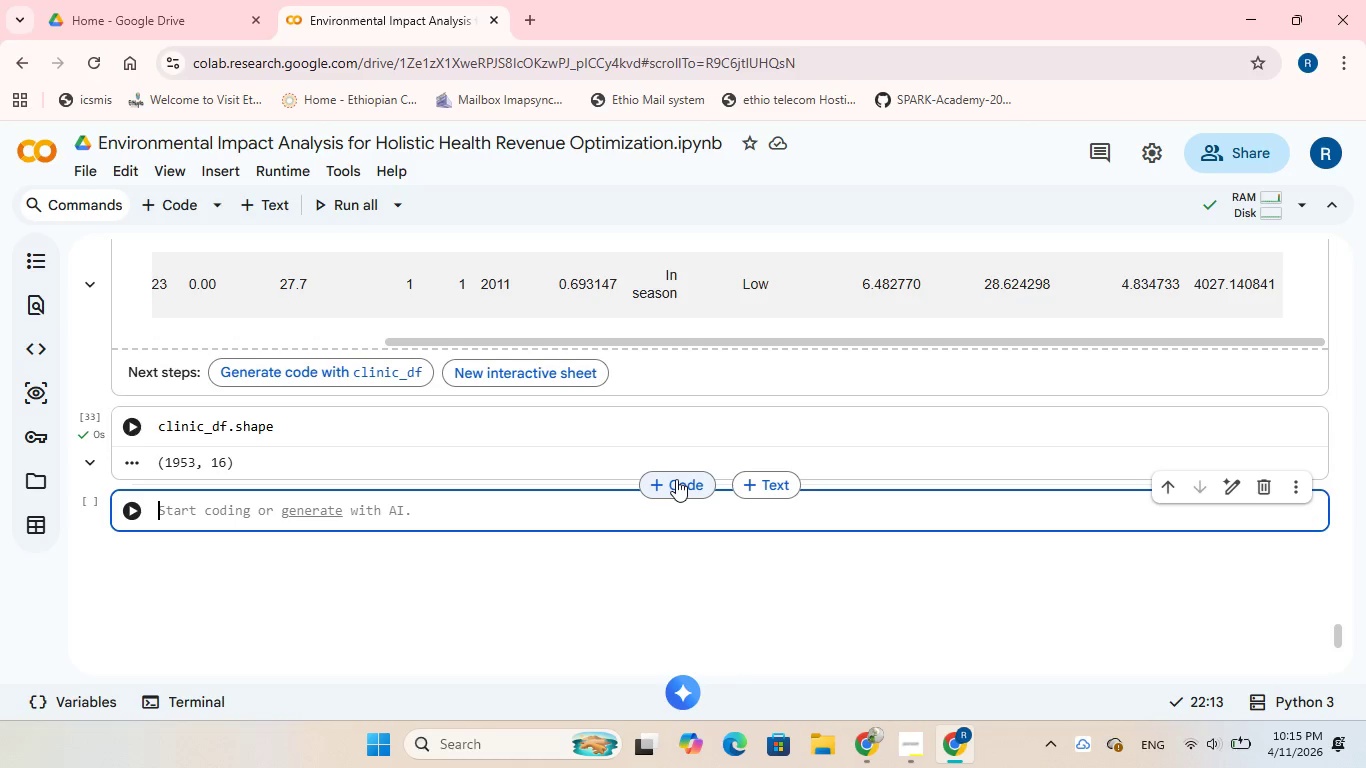 
wait(33.3)
 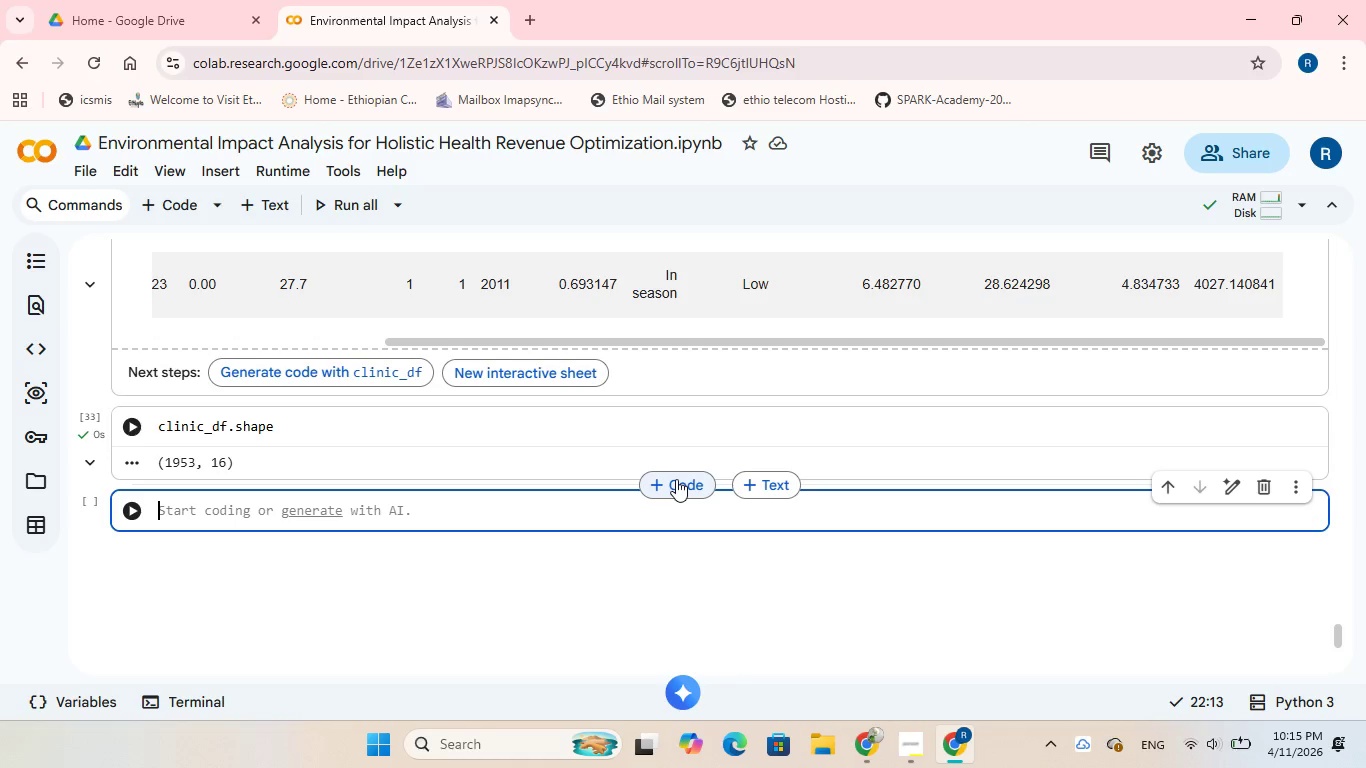 
left_click([527, 19])
 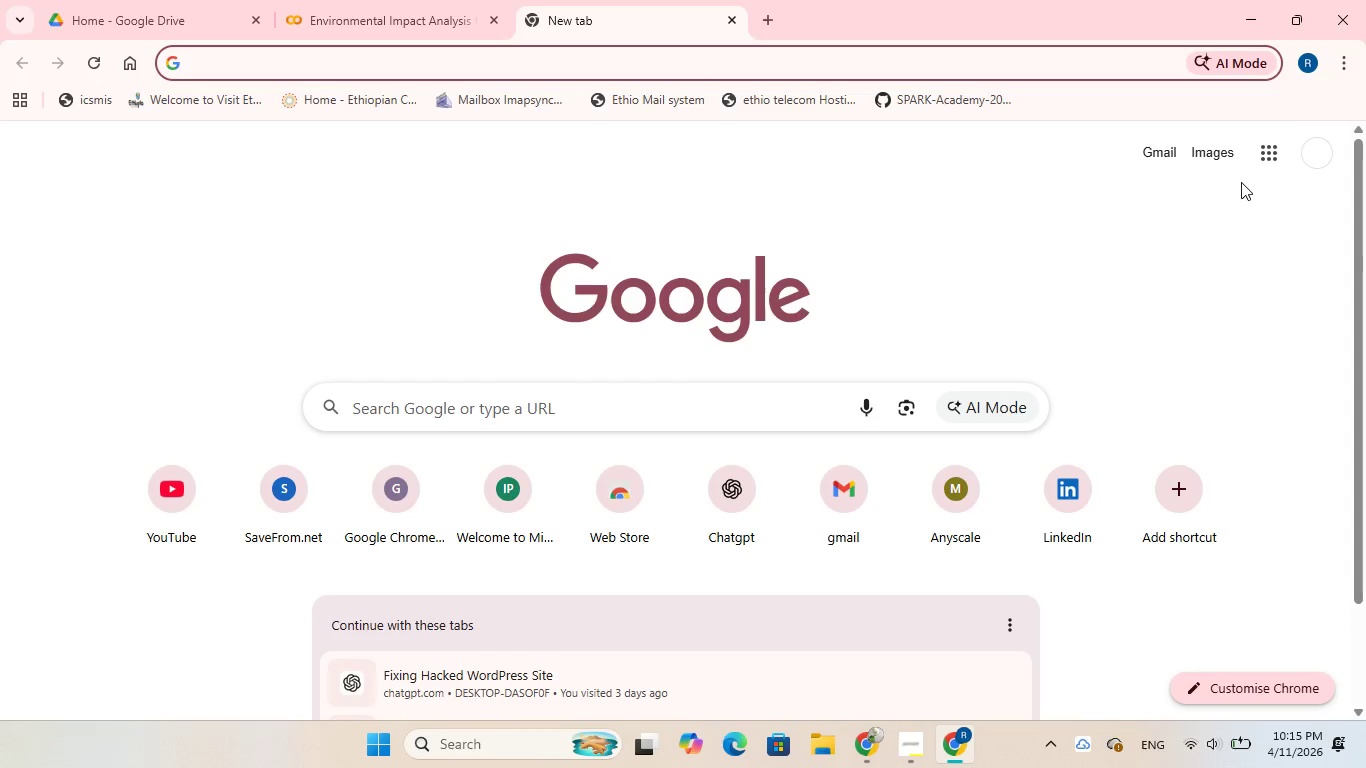 
left_click([1265, 157])
 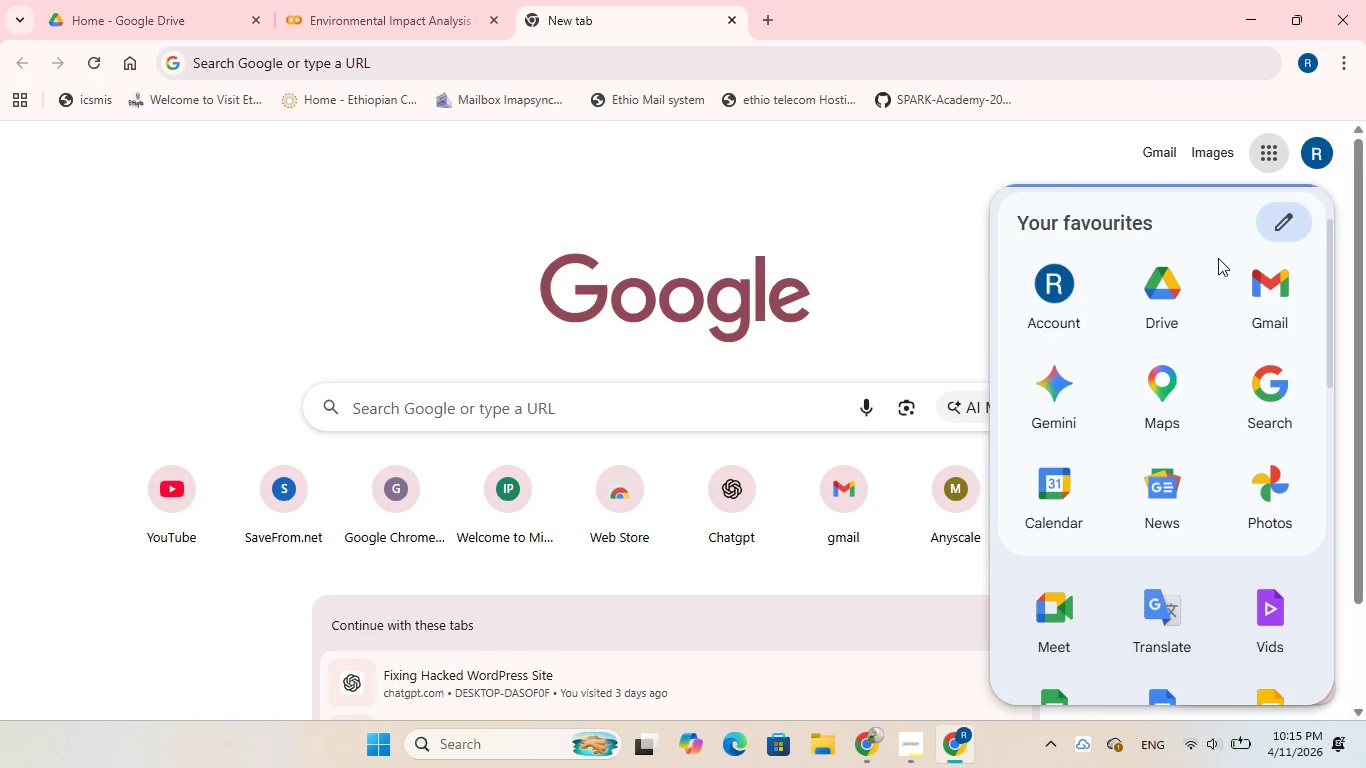 
wait(6.42)
 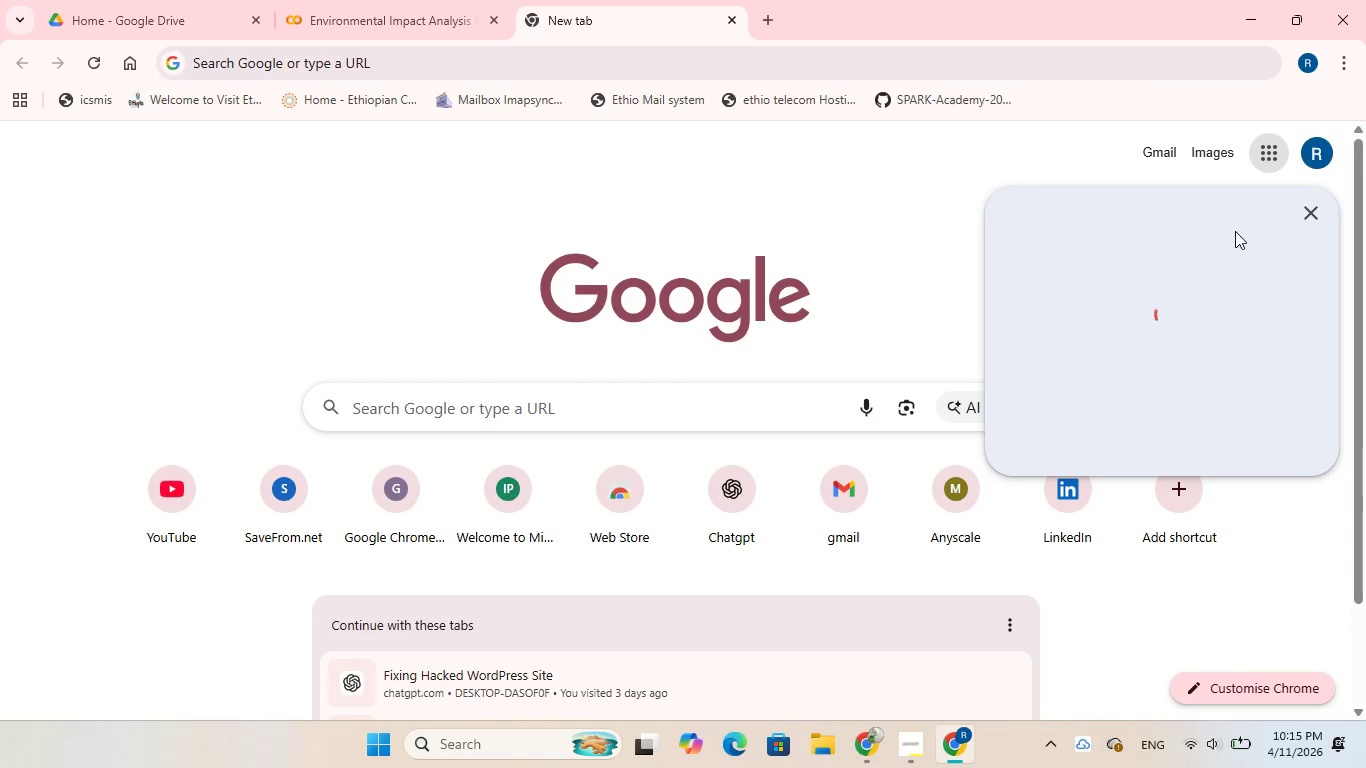 
scroll: coordinate [1216, 256], scroll_direction: down, amount: 3.0
 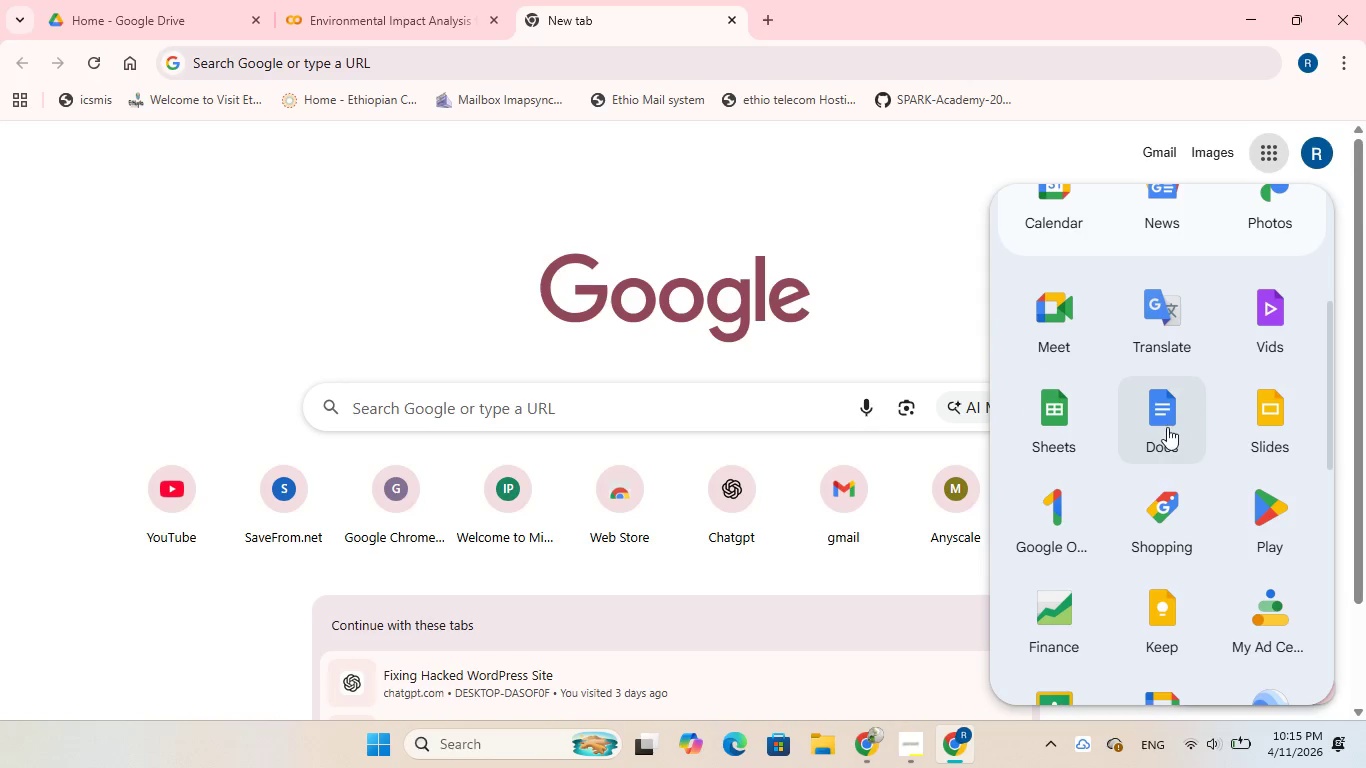 
left_click([1167, 428])
 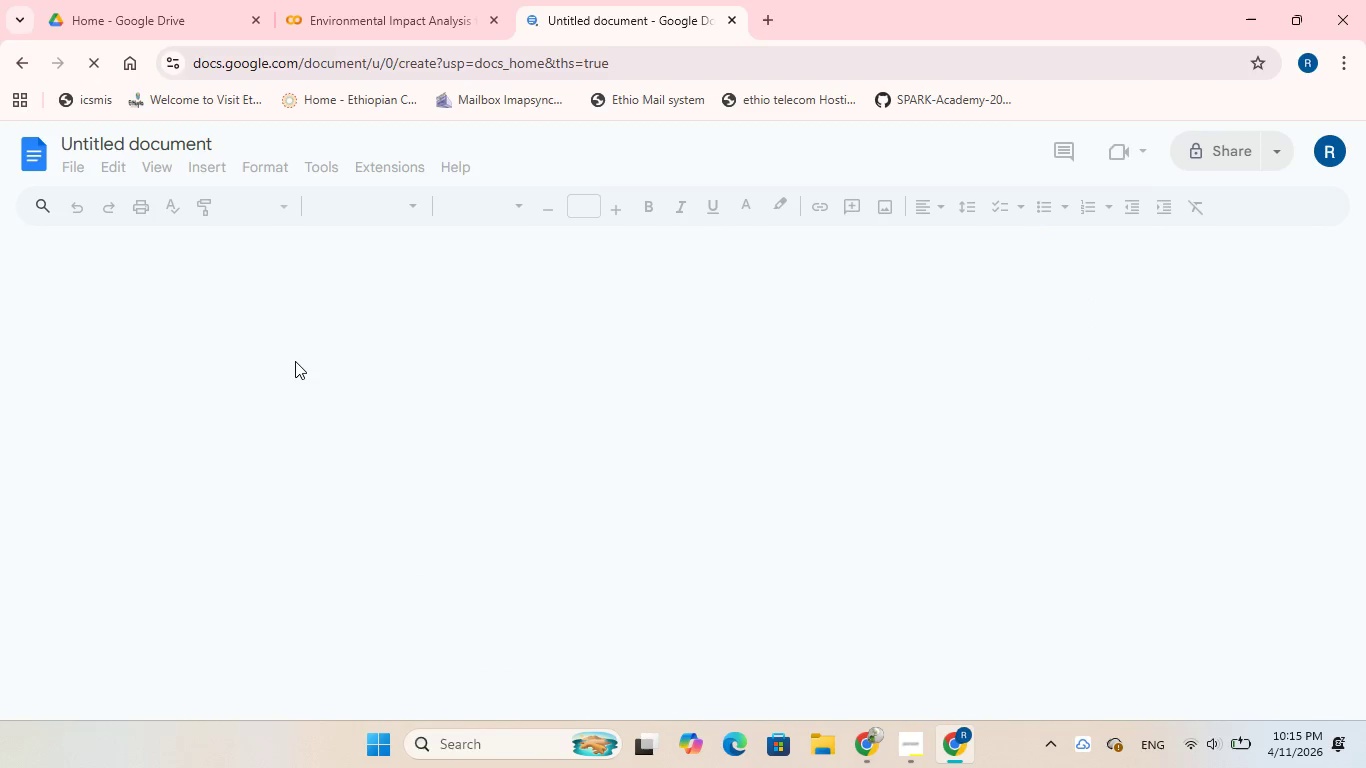 
wait(10.56)
 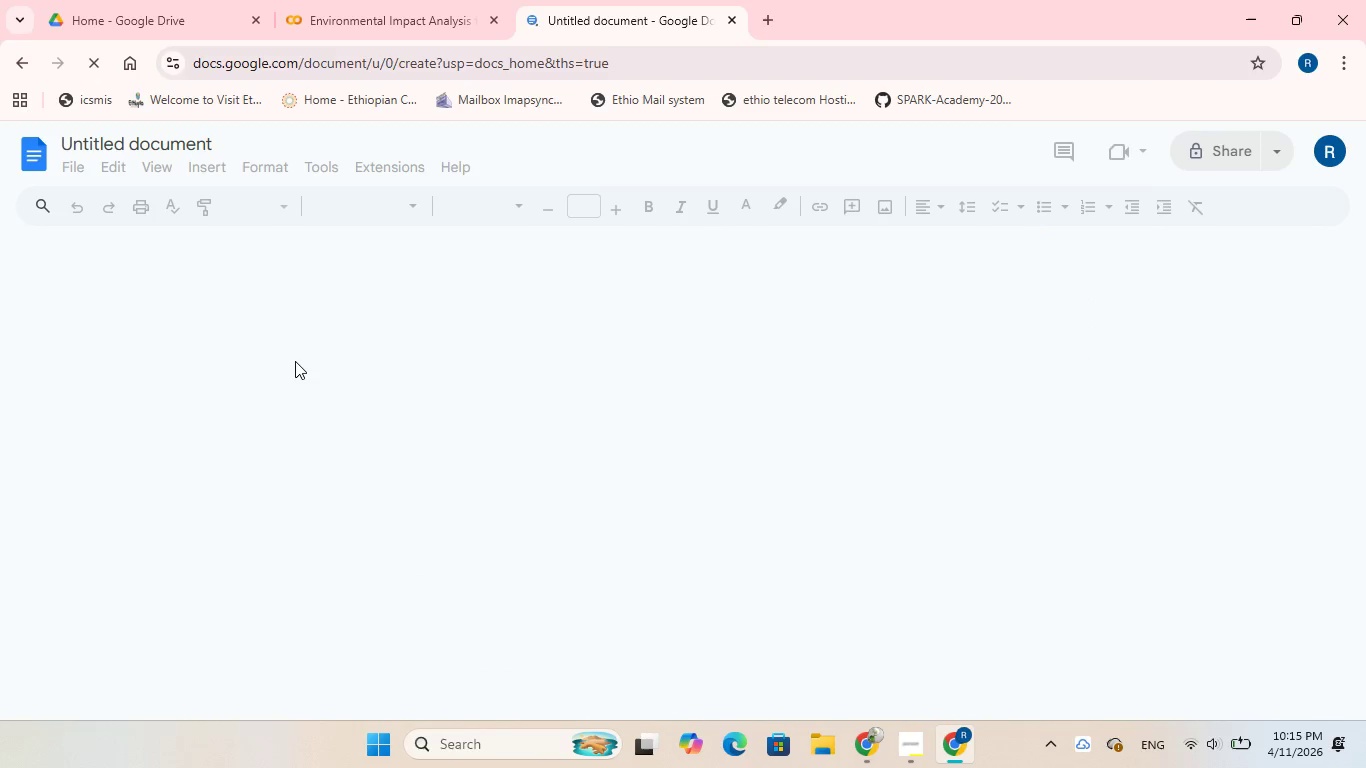 
double_click([342, 26])
 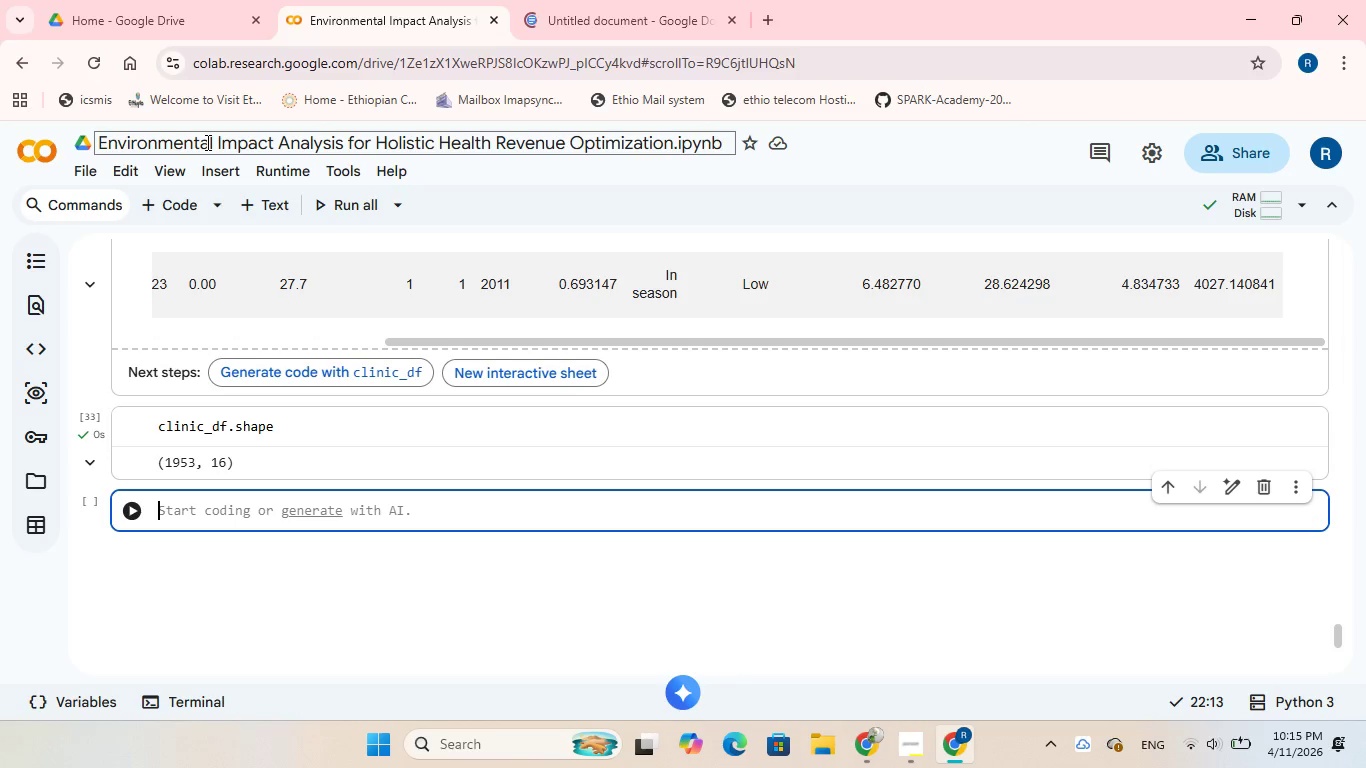 
double_click([206, 142])
 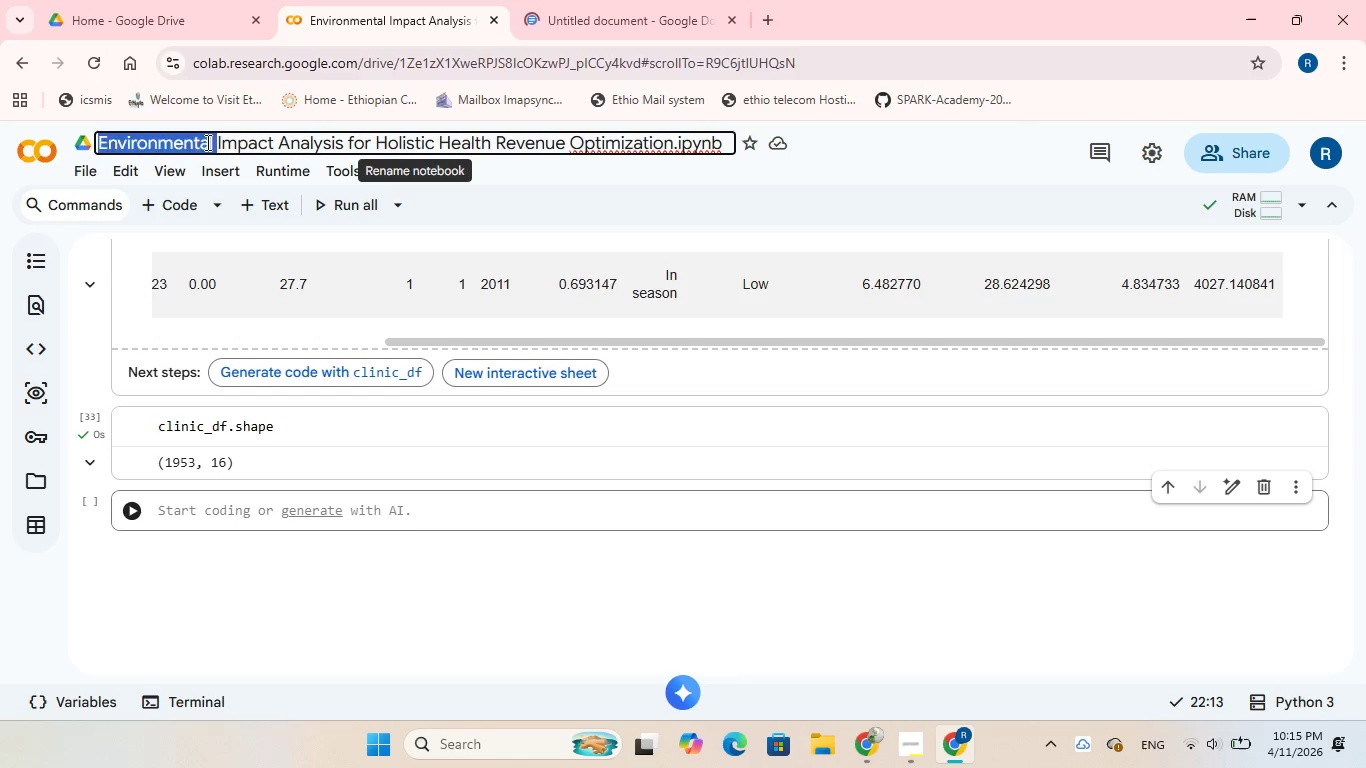 
double_click([206, 142])
 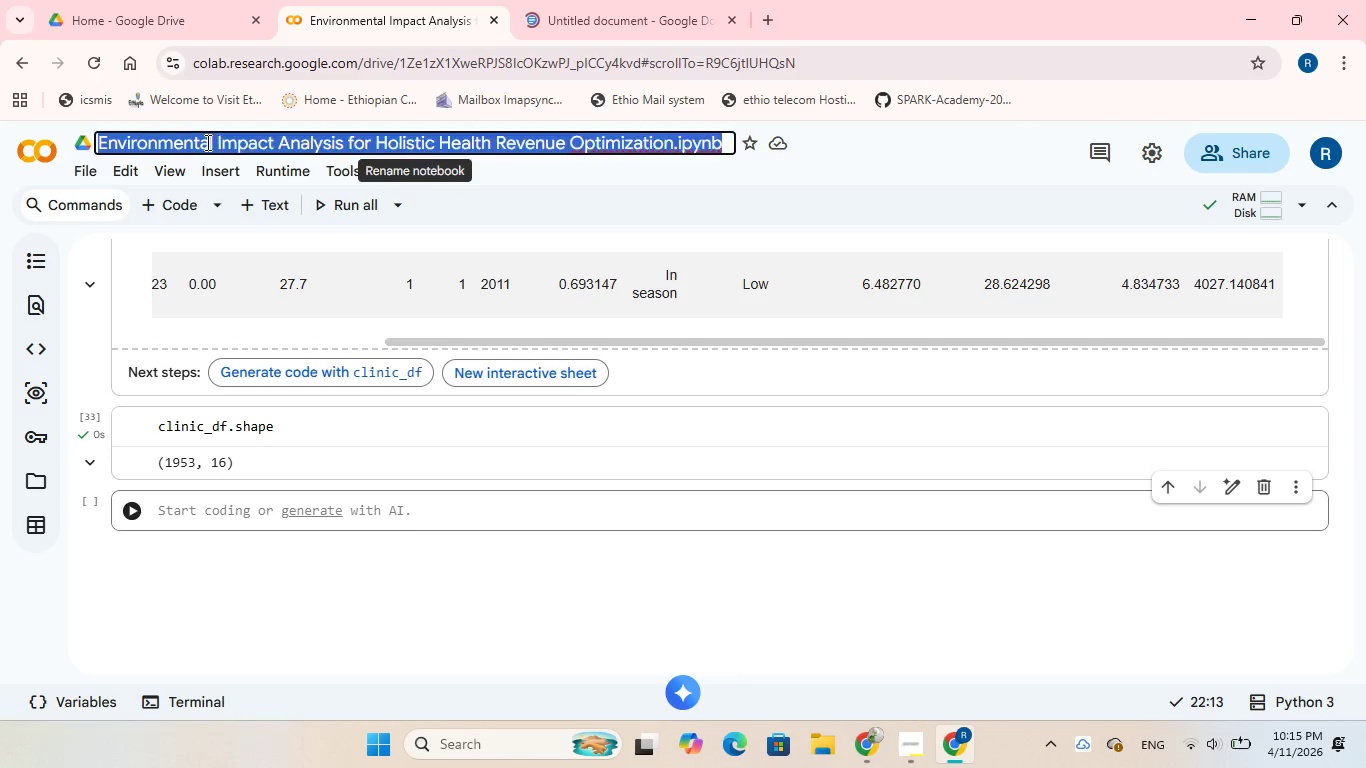 
triple_click([206, 142])
 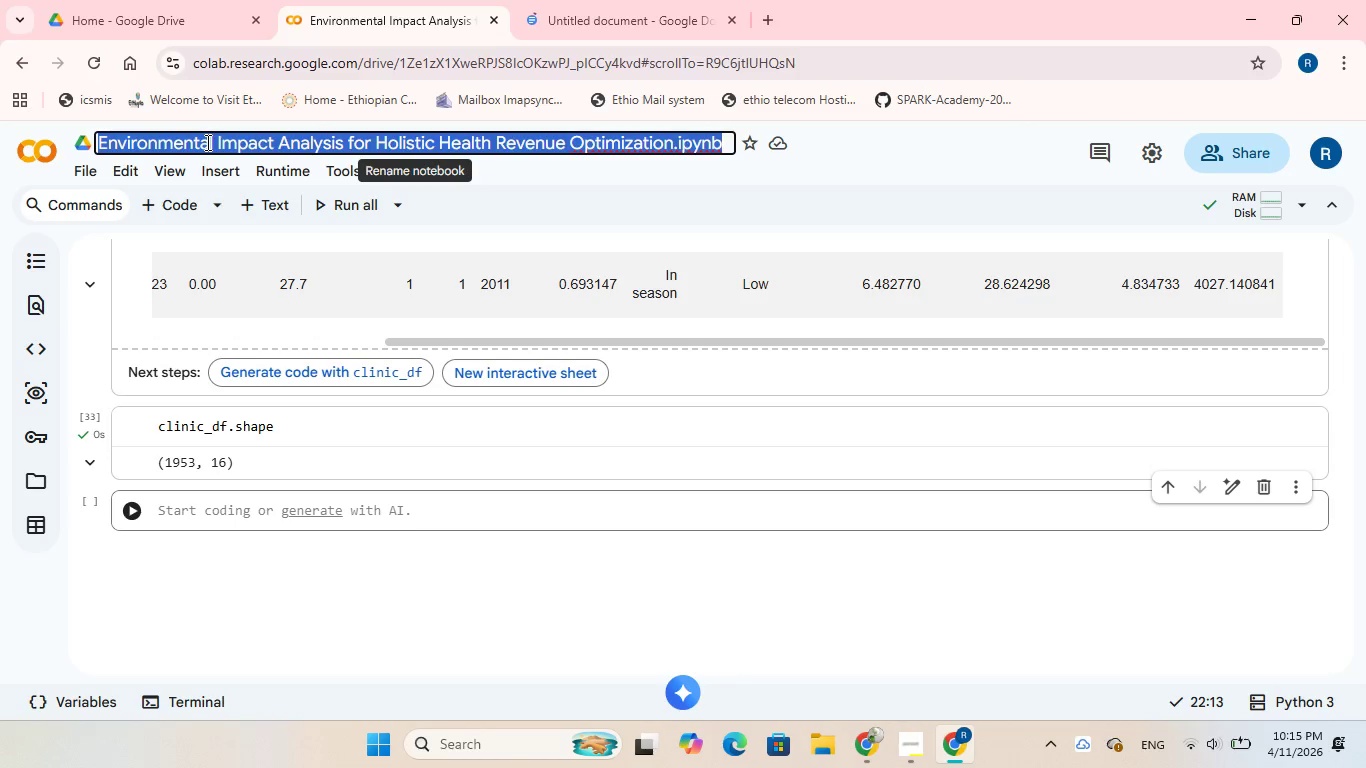 
right_click([206, 142])
 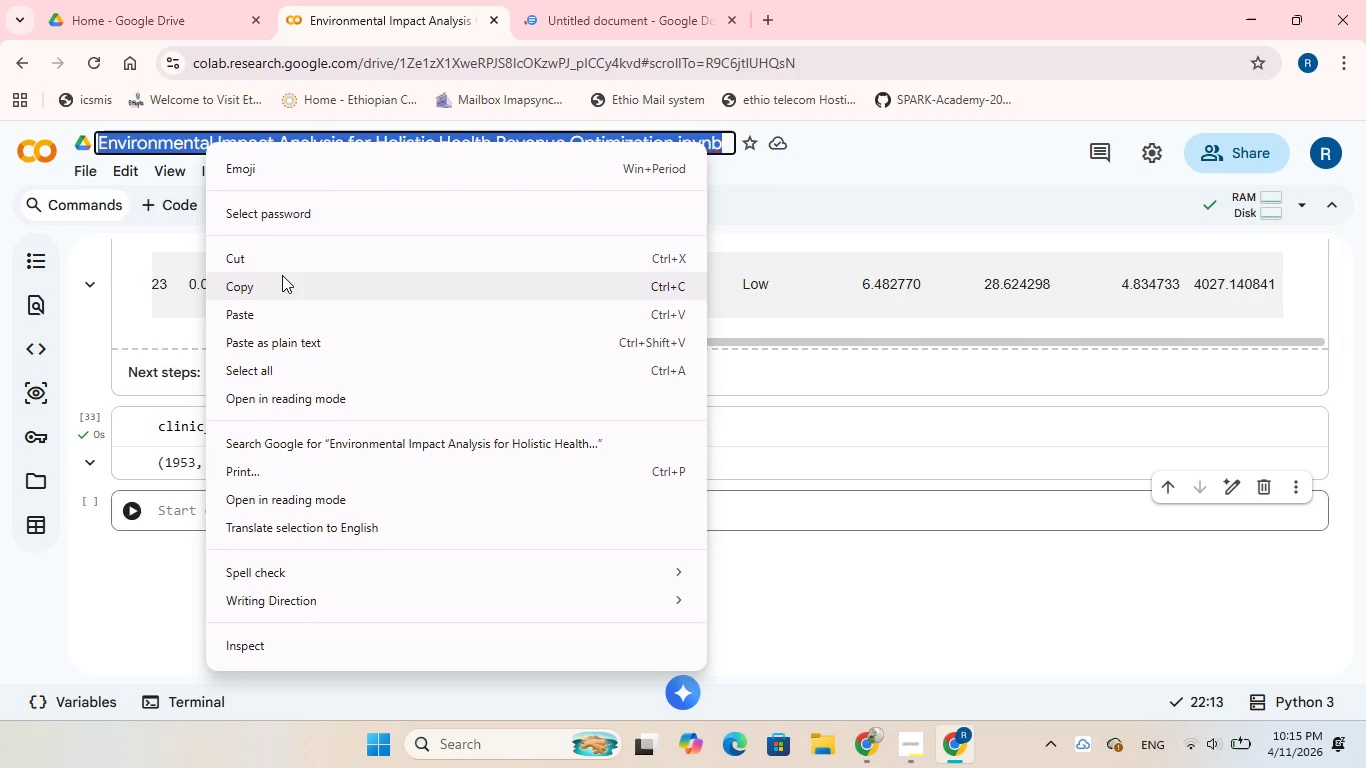 
left_click([282, 277])
 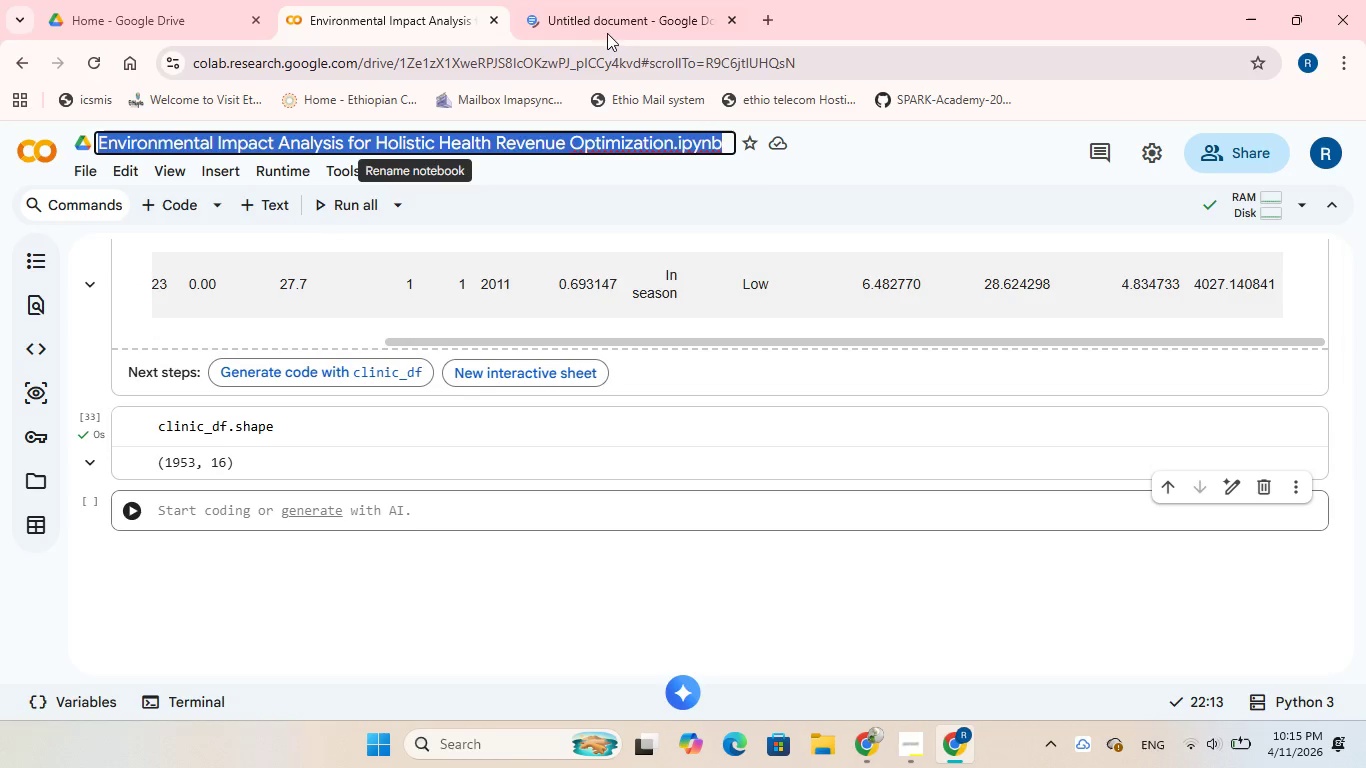 
left_click([609, 24])
 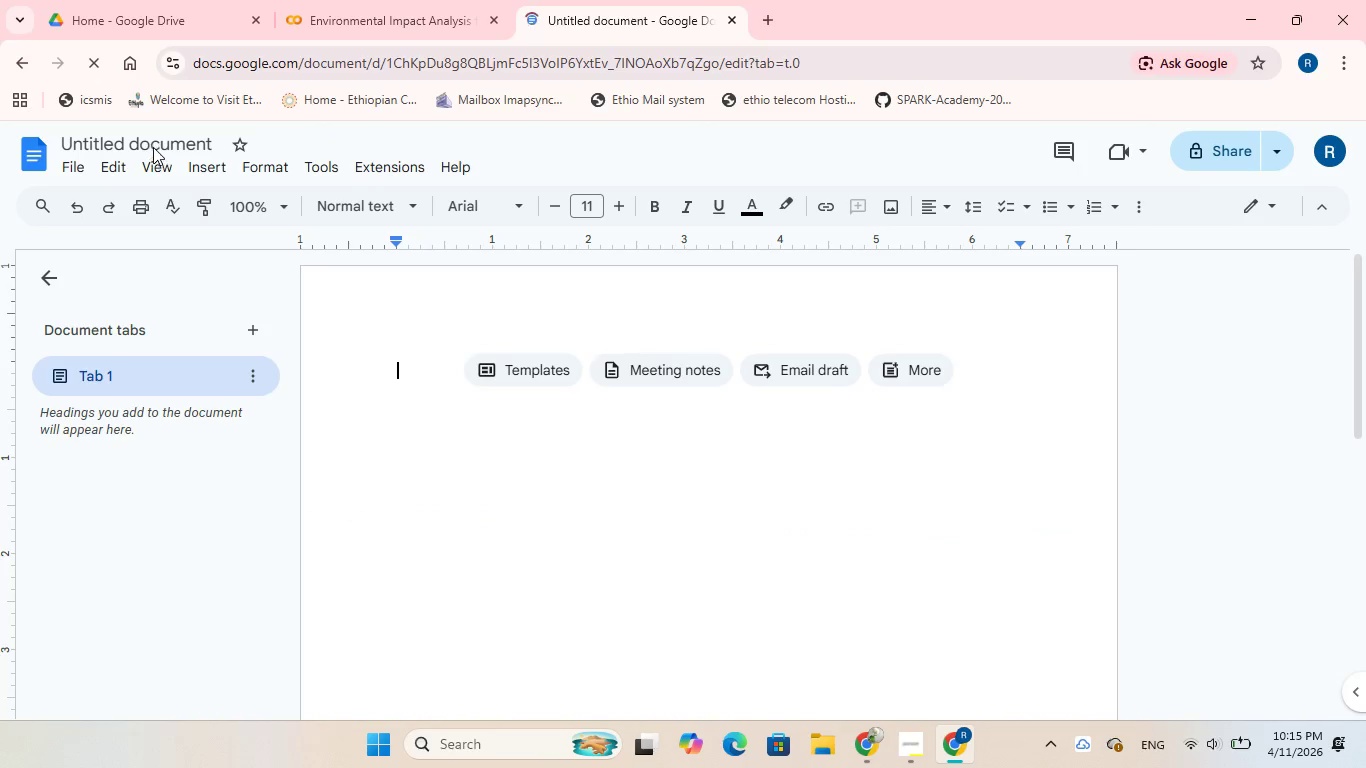 
double_click([154, 143])
 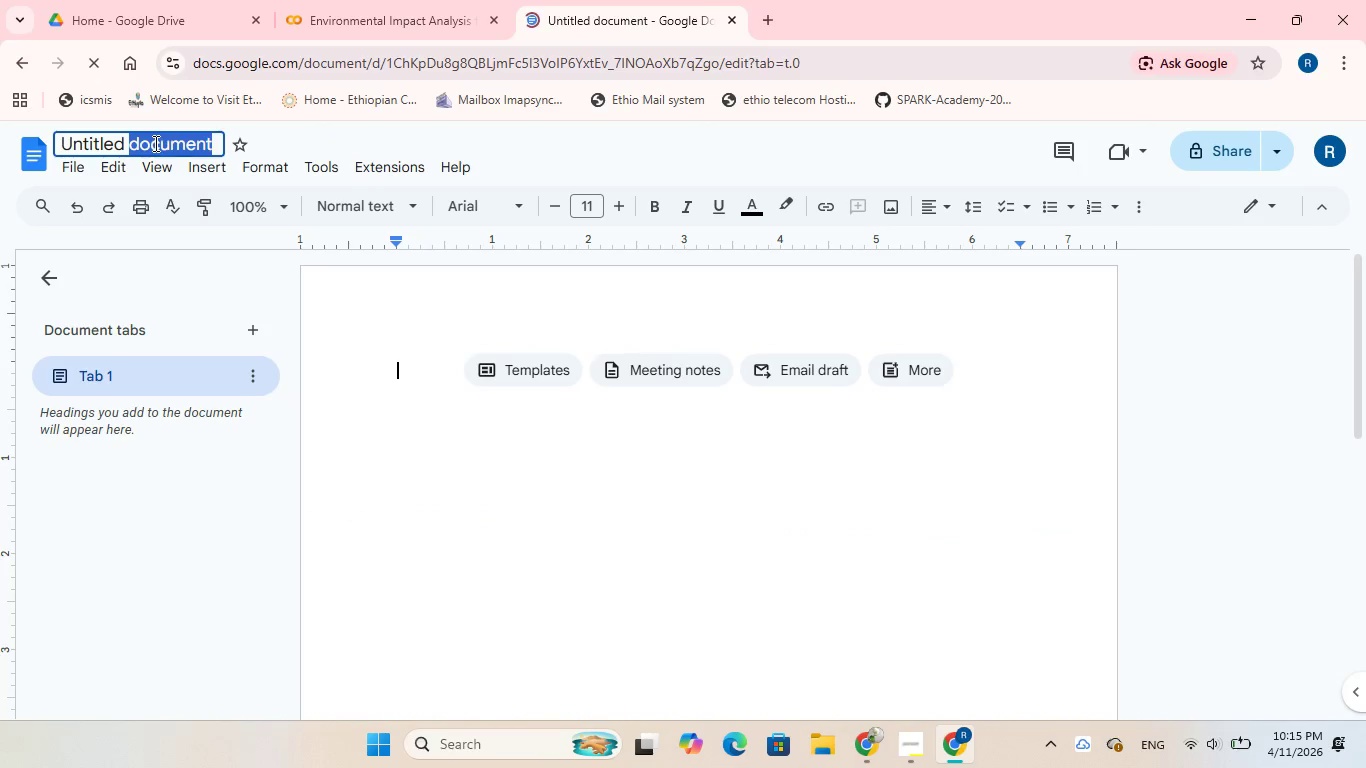 
double_click([154, 143])
 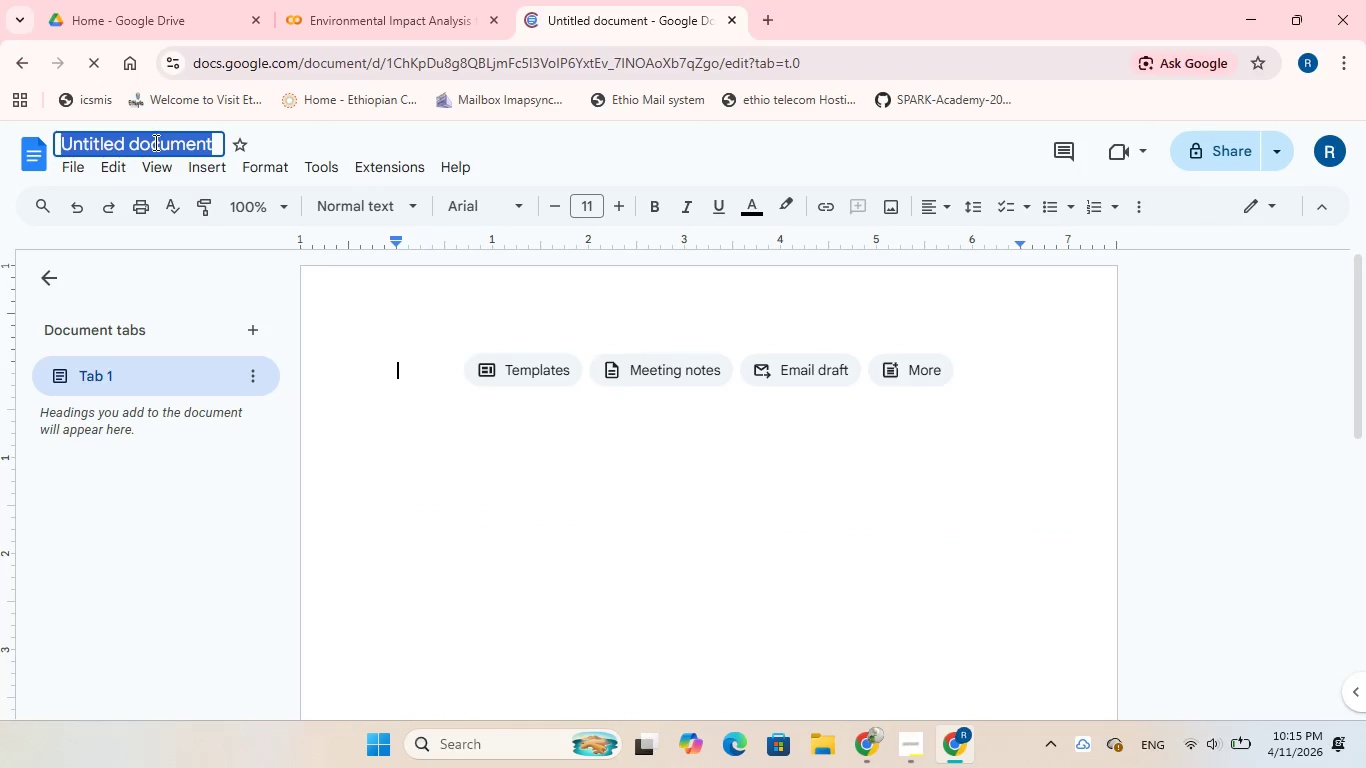 
key(Control+V)
 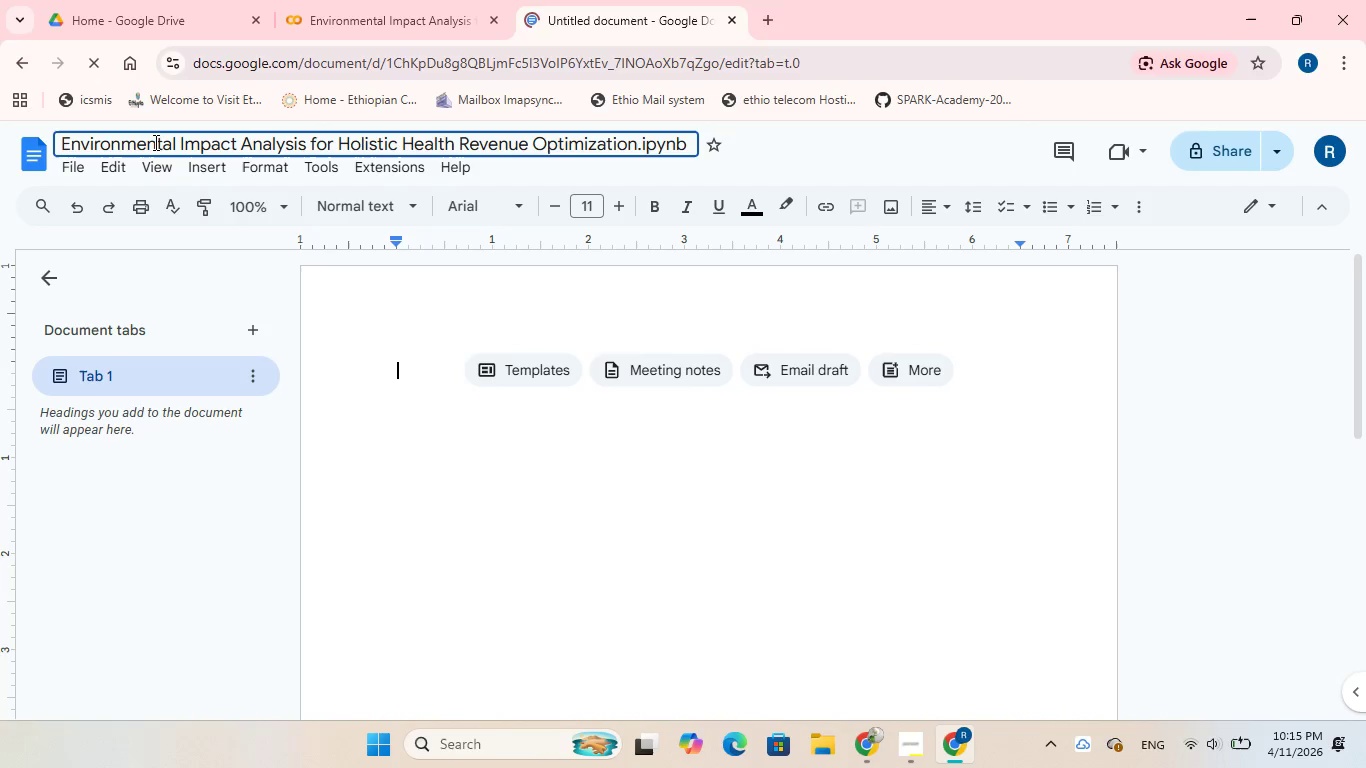 
key(Backspace)
 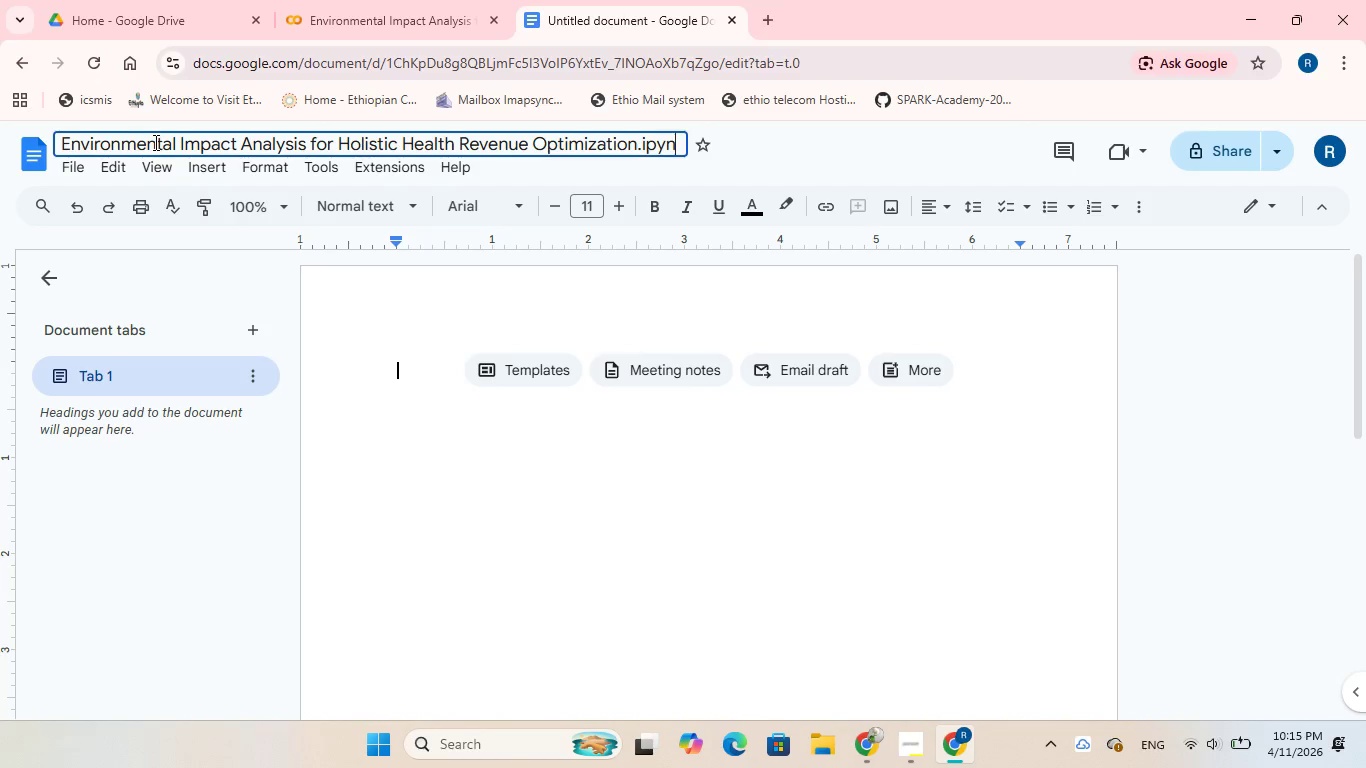 
key(Backspace)
 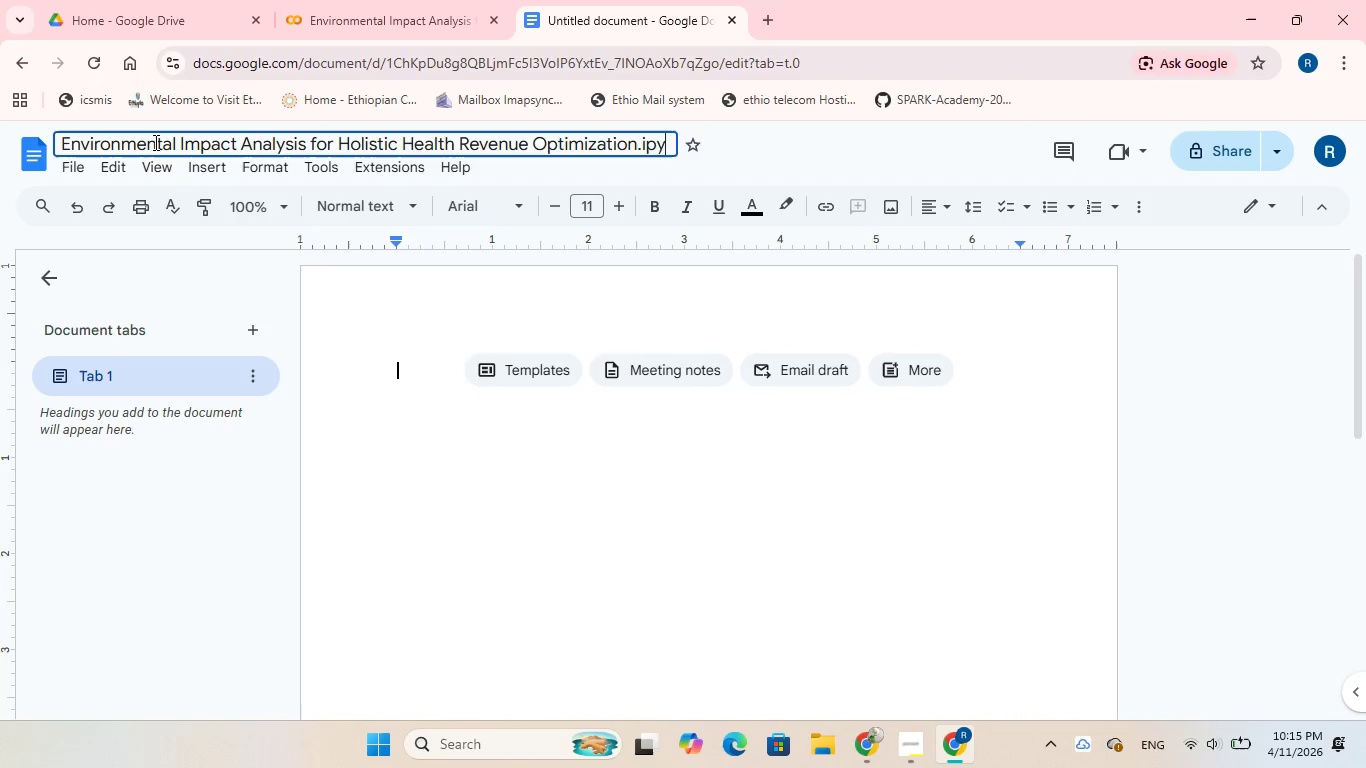 
key(Backspace)
 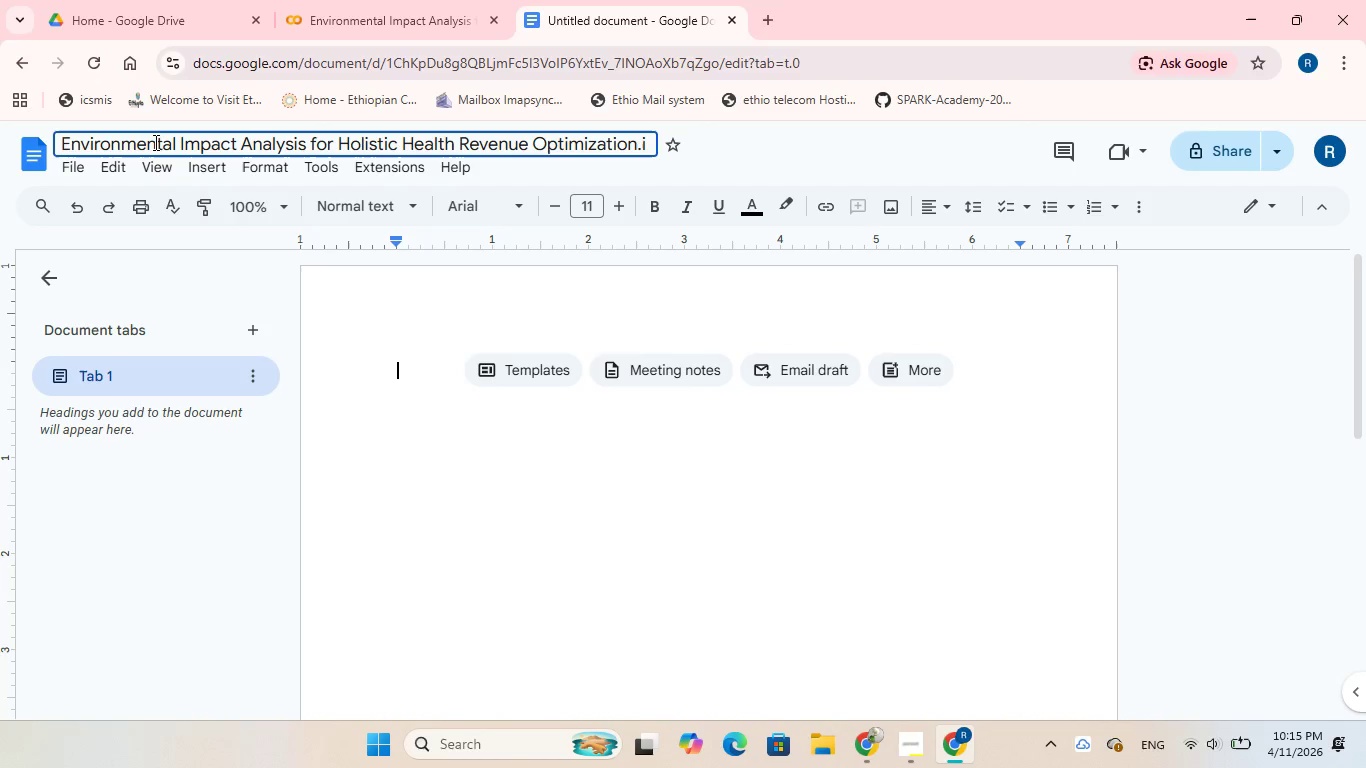 
key(Backspace)
 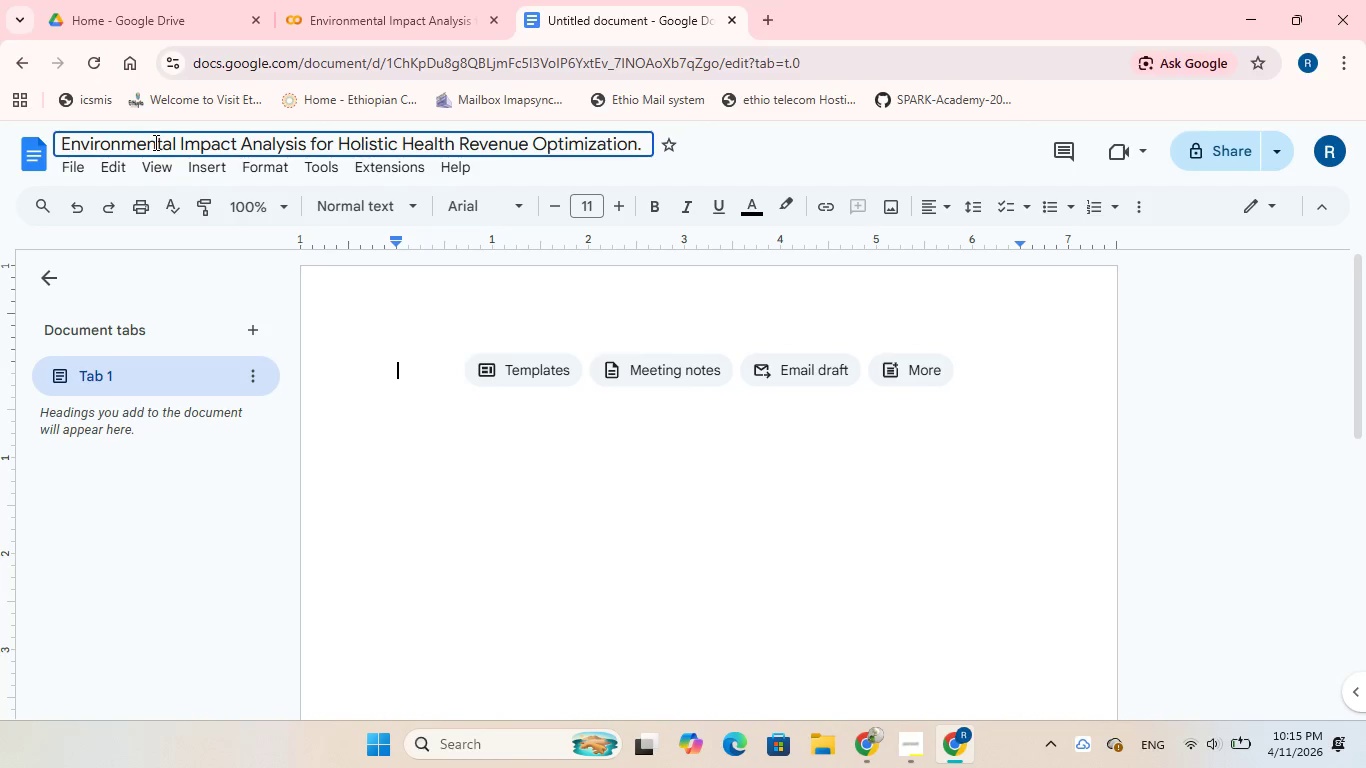 
key(Backspace)
 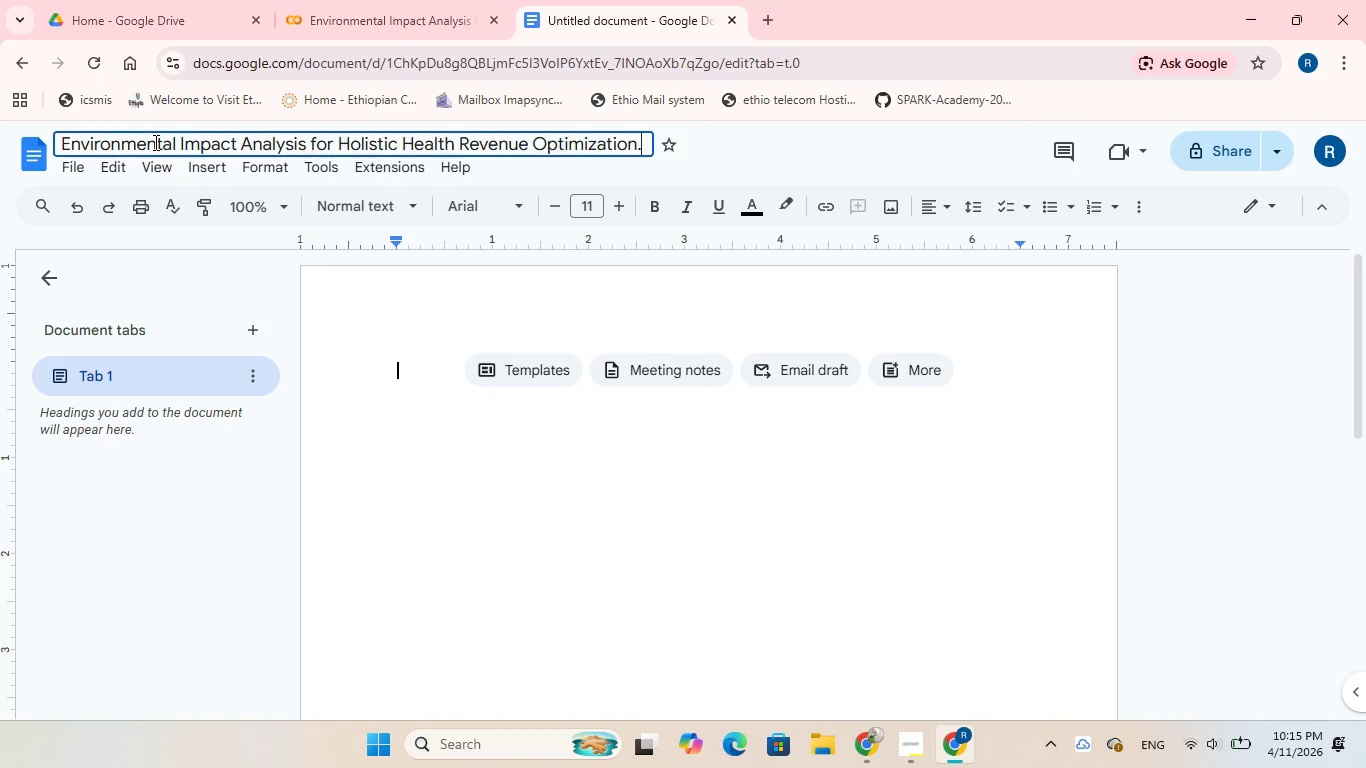 
key(Backspace)
 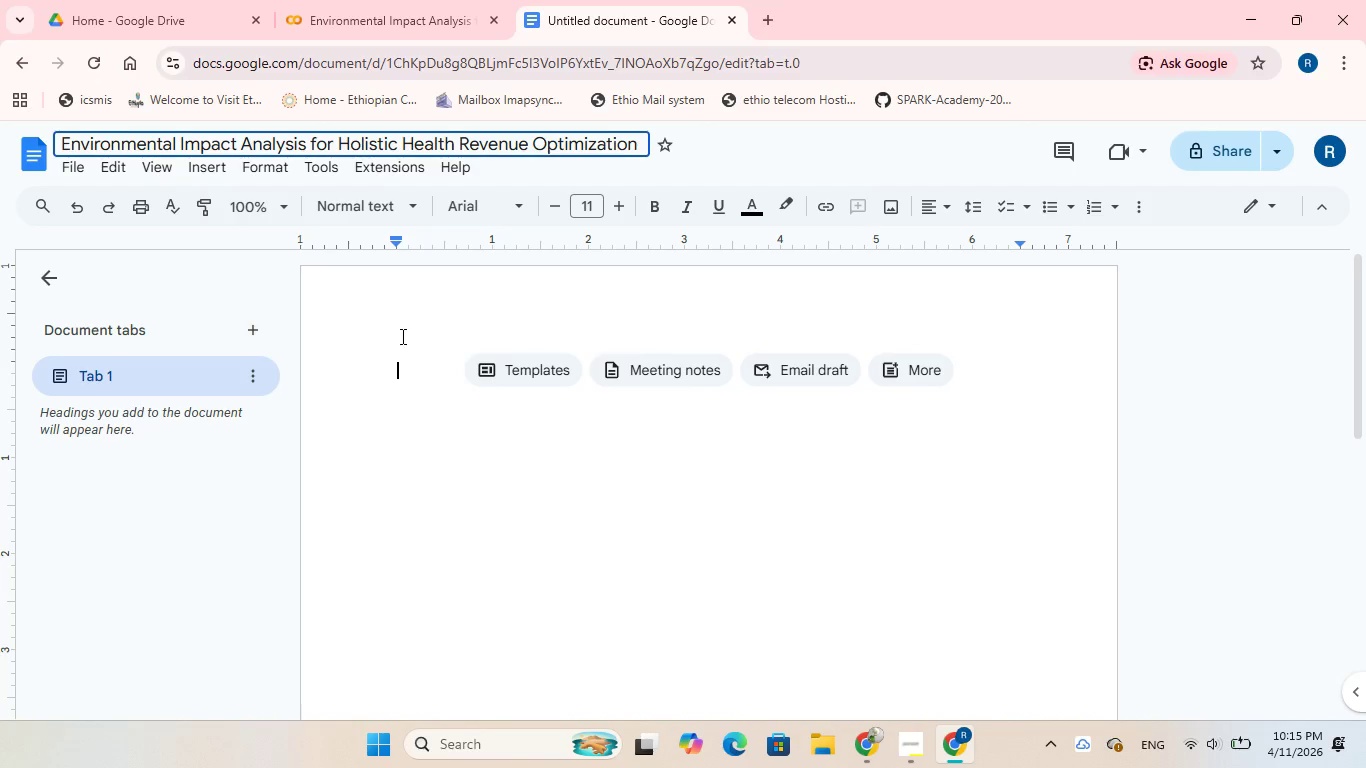 
left_click([414, 379])
 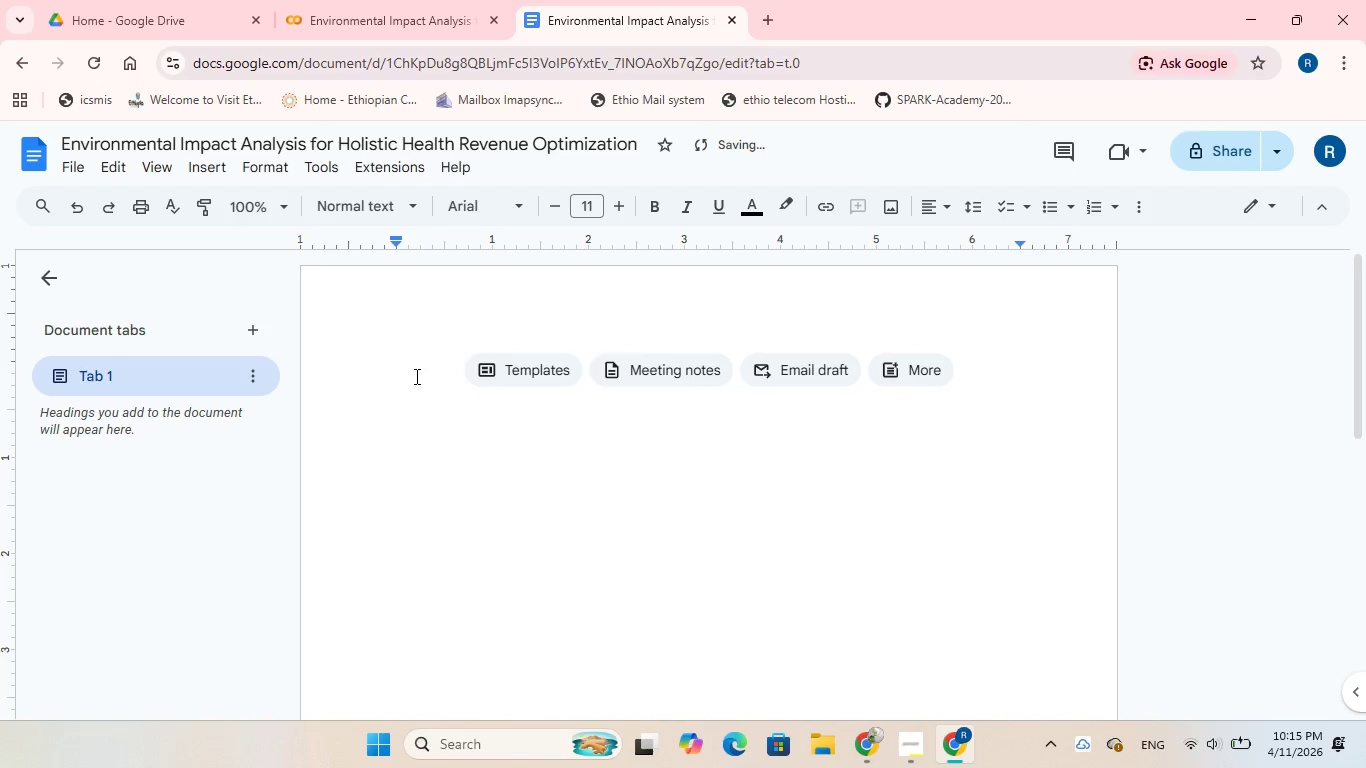 
left_click([415, 376])
 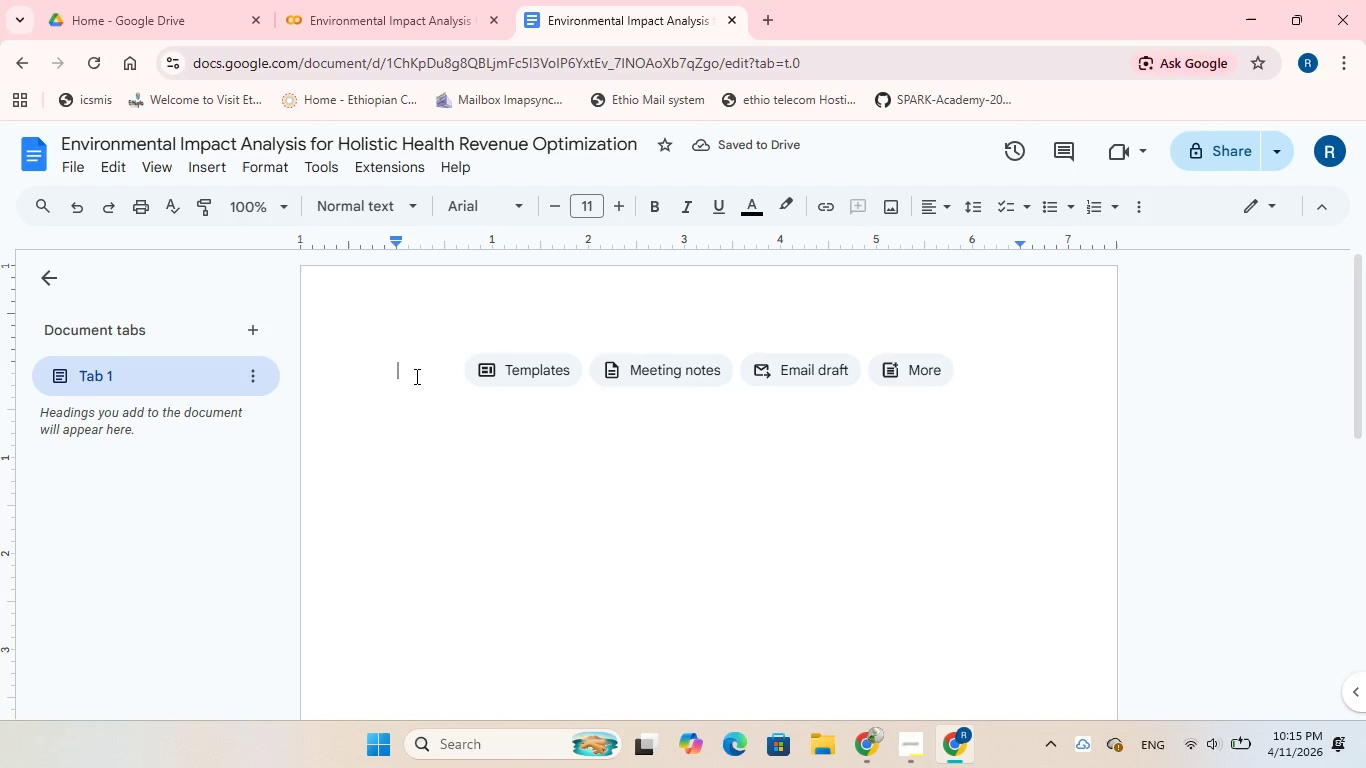 
key(Control+V)
 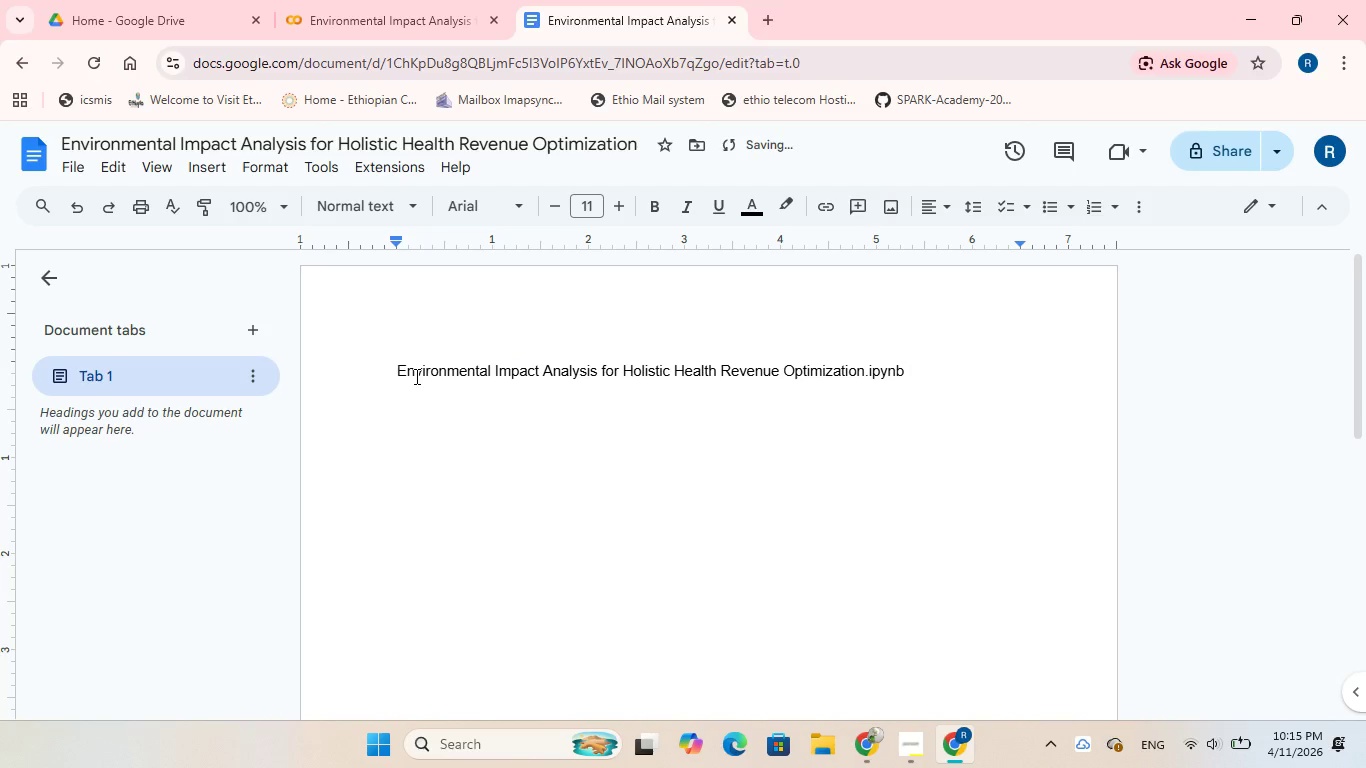 
key(Backspace)
key(Backspace)
key(Backspace)
key(Backspace)
key(Backspace)
key(Backspace)
type( Summary)
 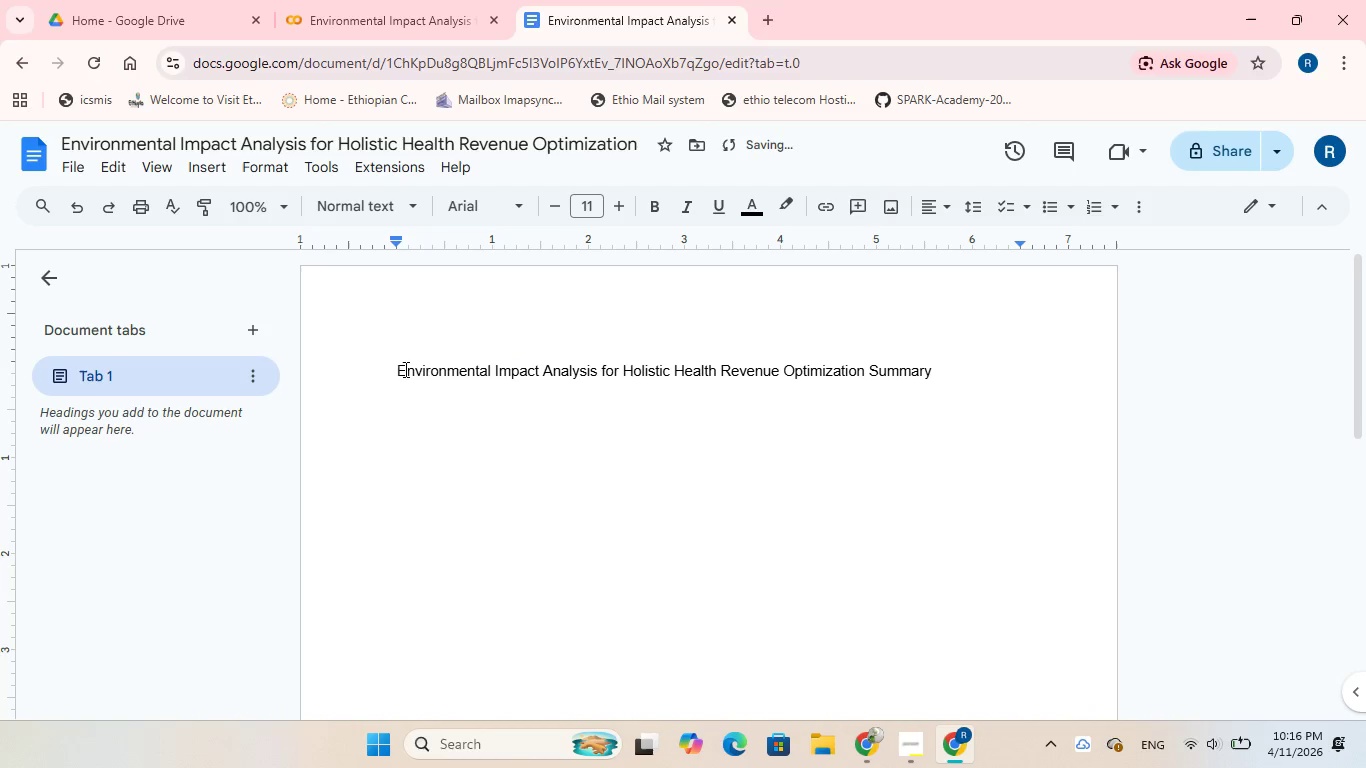 
left_click_drag(start_coordinate=[398, 369], to_coordinate=[961, 355])
 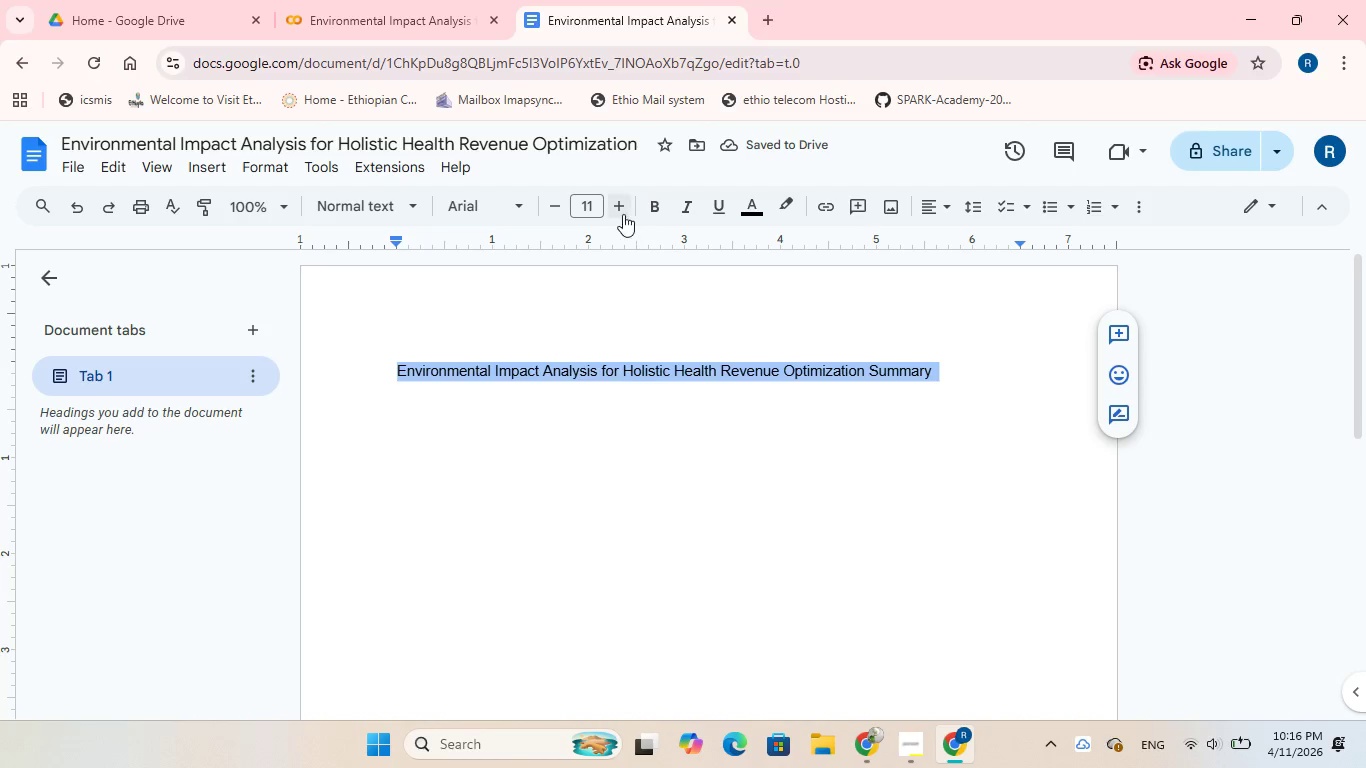 
double_click([619, 209])
 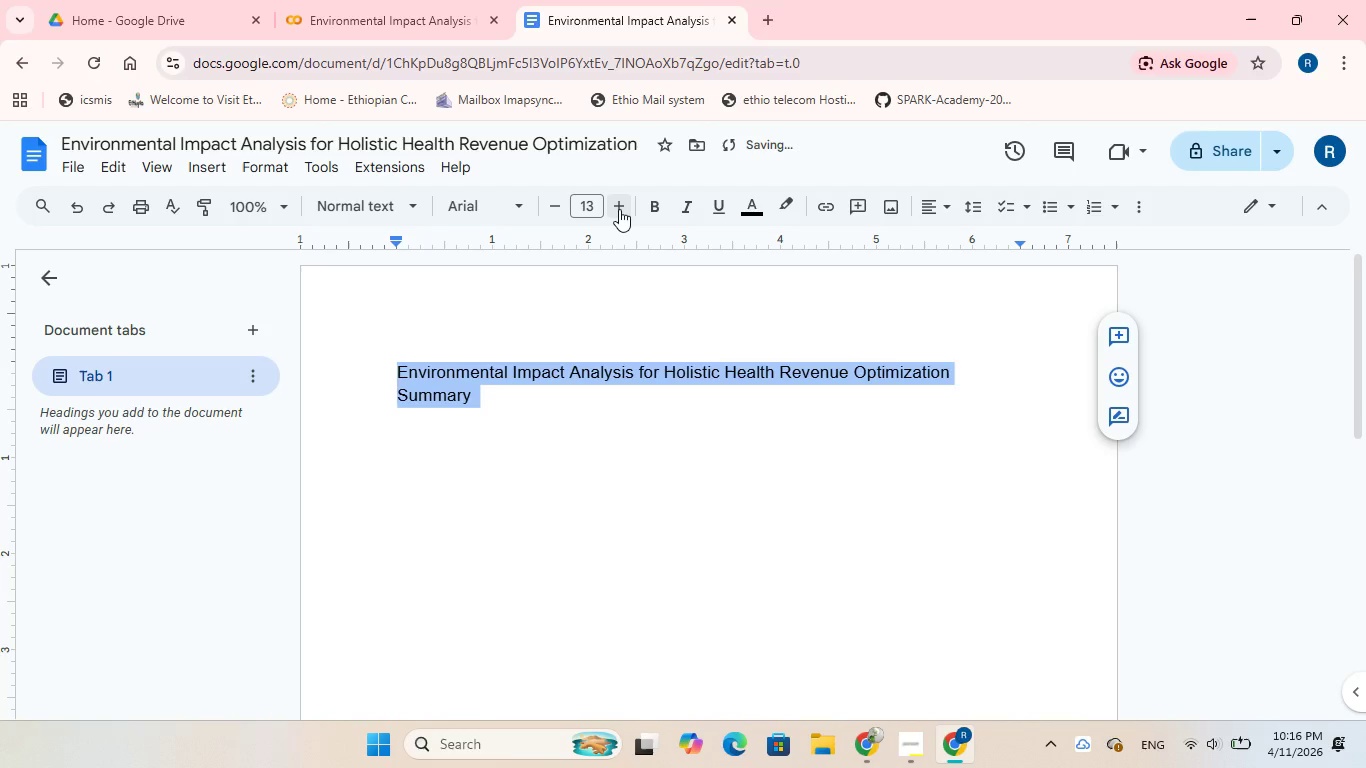 
triple_click([619, 209])
 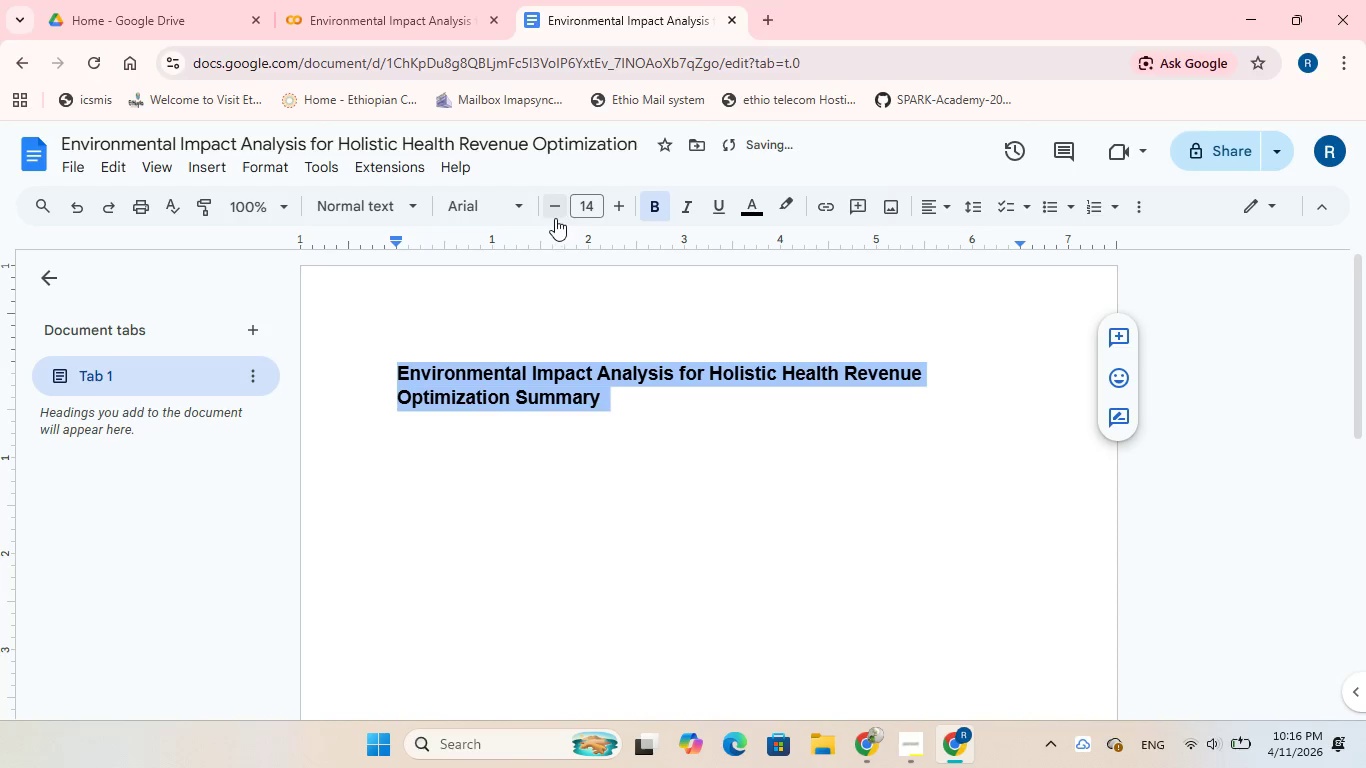 
left_click([521, 206])
 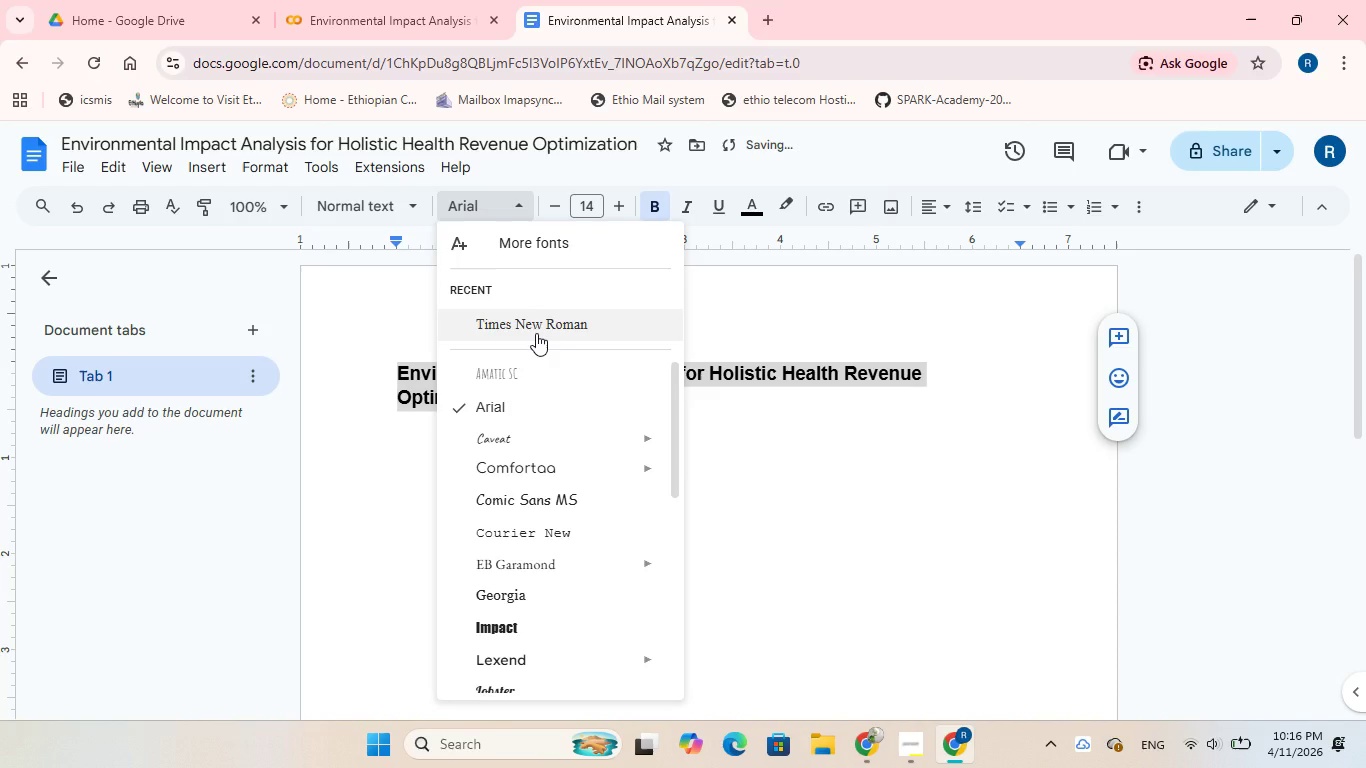 
left_click([536, 333])
 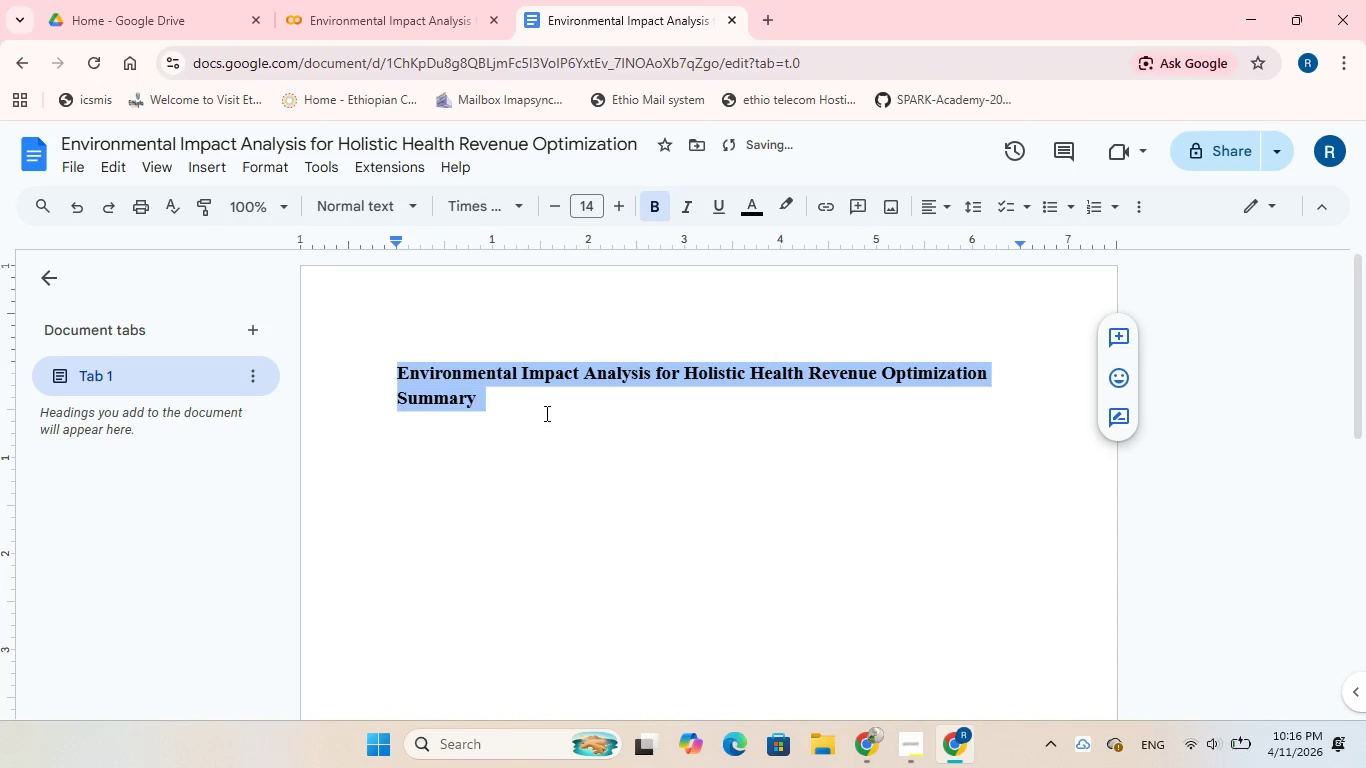 
left_click([543, 411])
 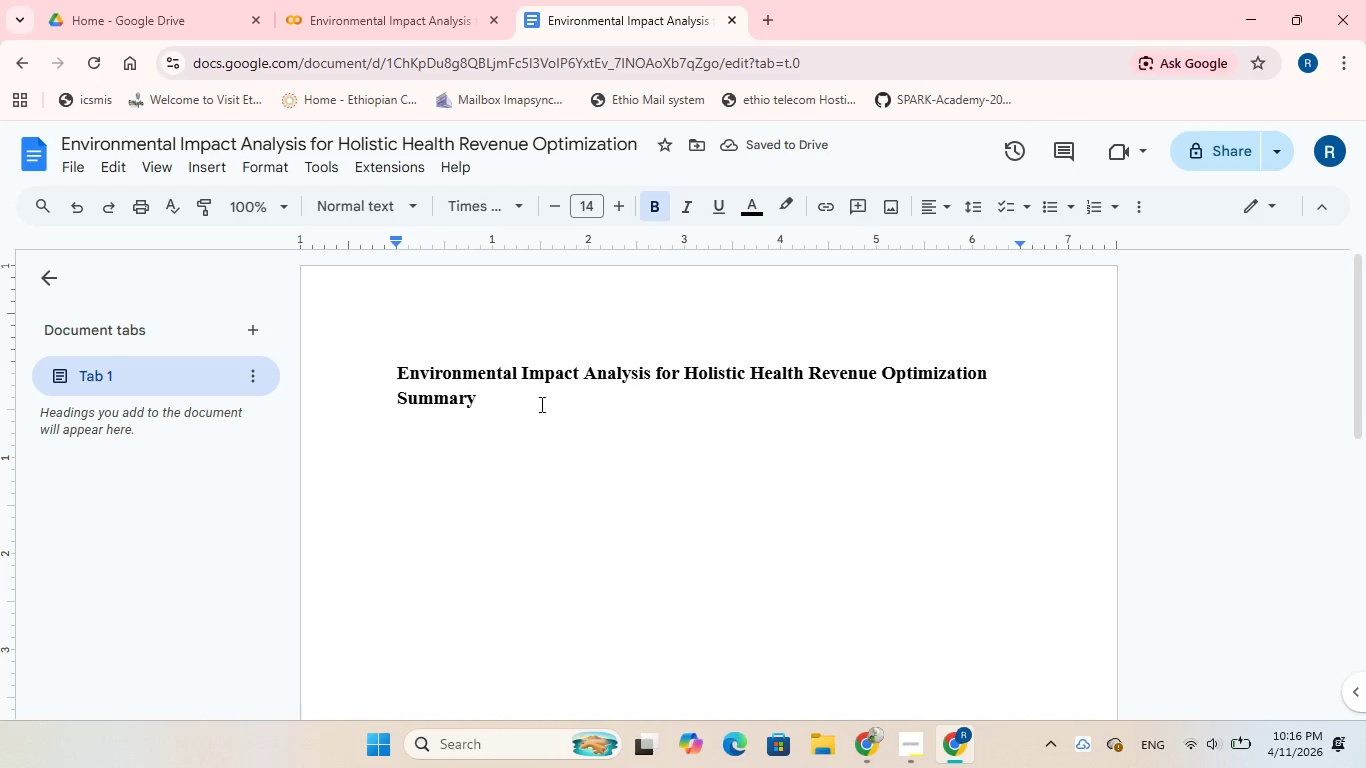 
key(Enter)
 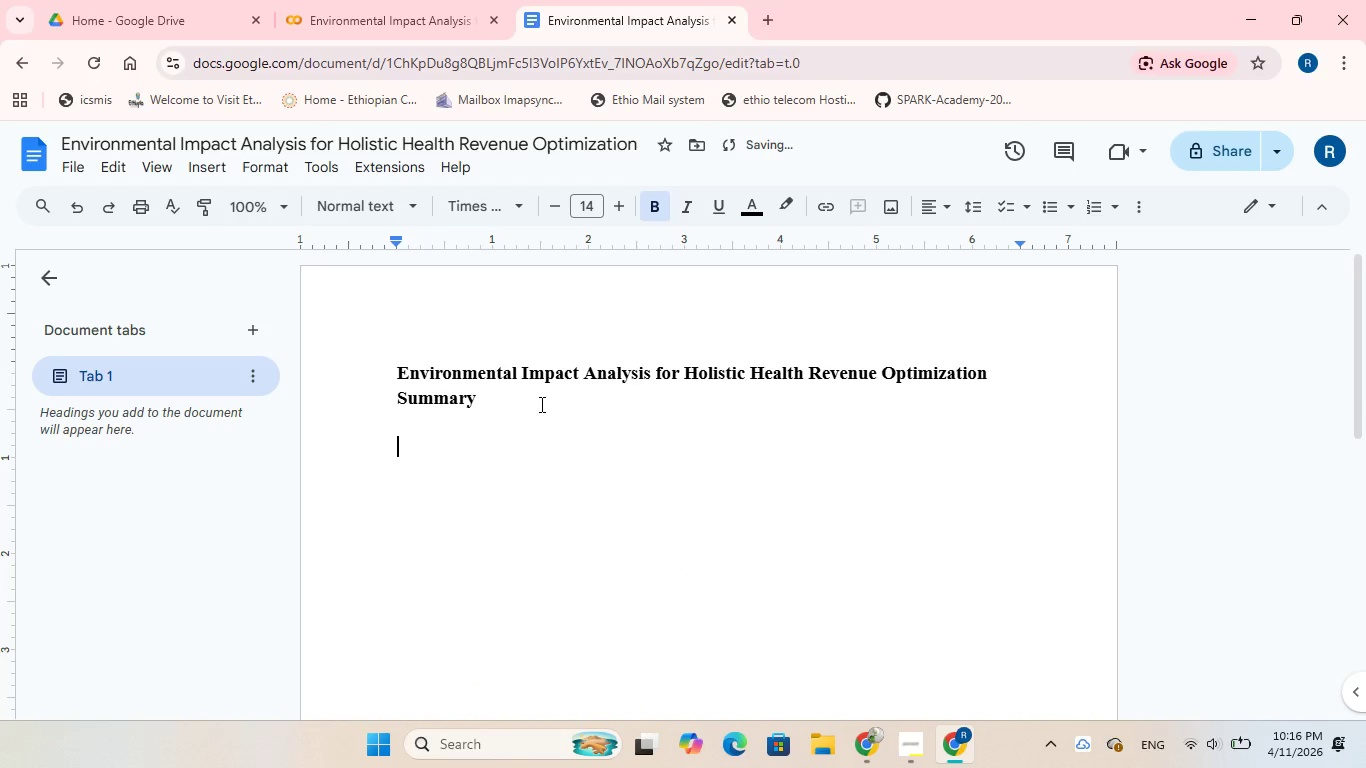 
key(Enter)
 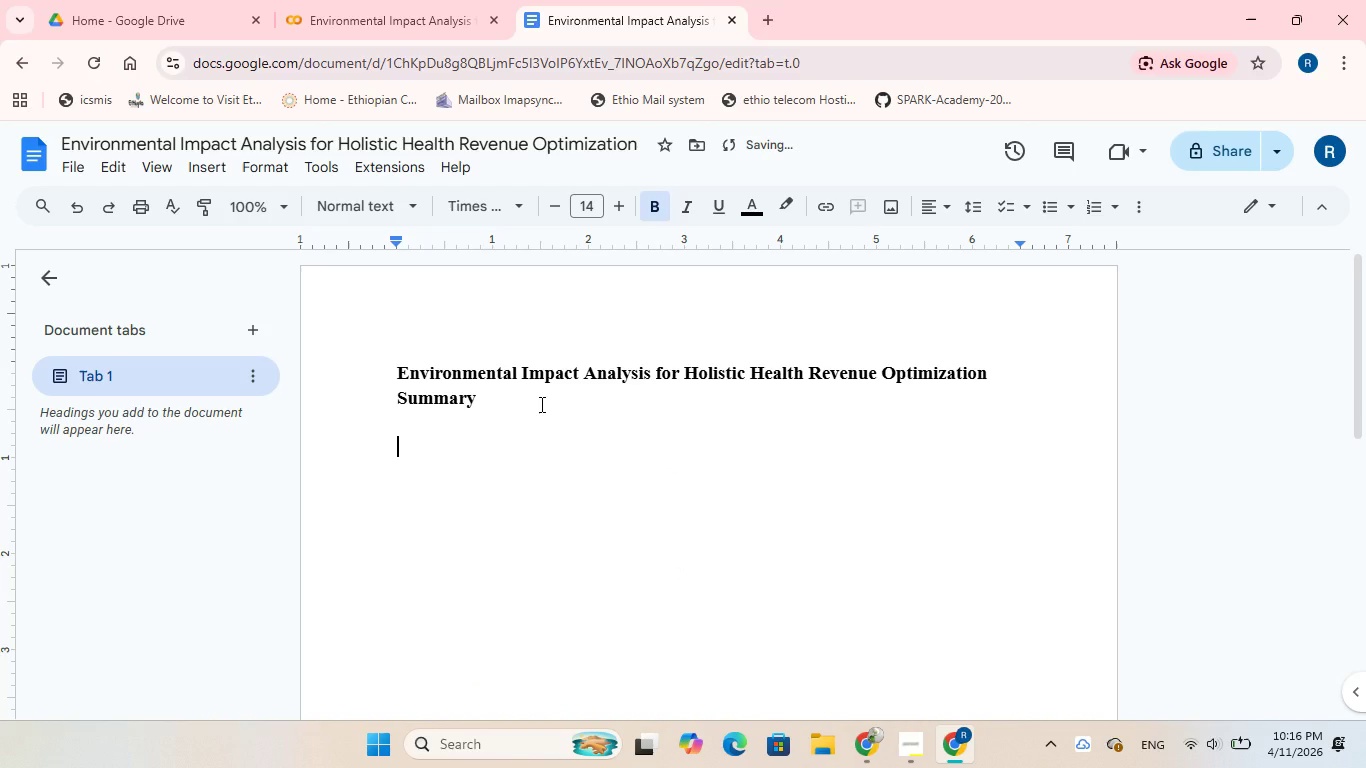 
type(data Preparation and Inspection)
 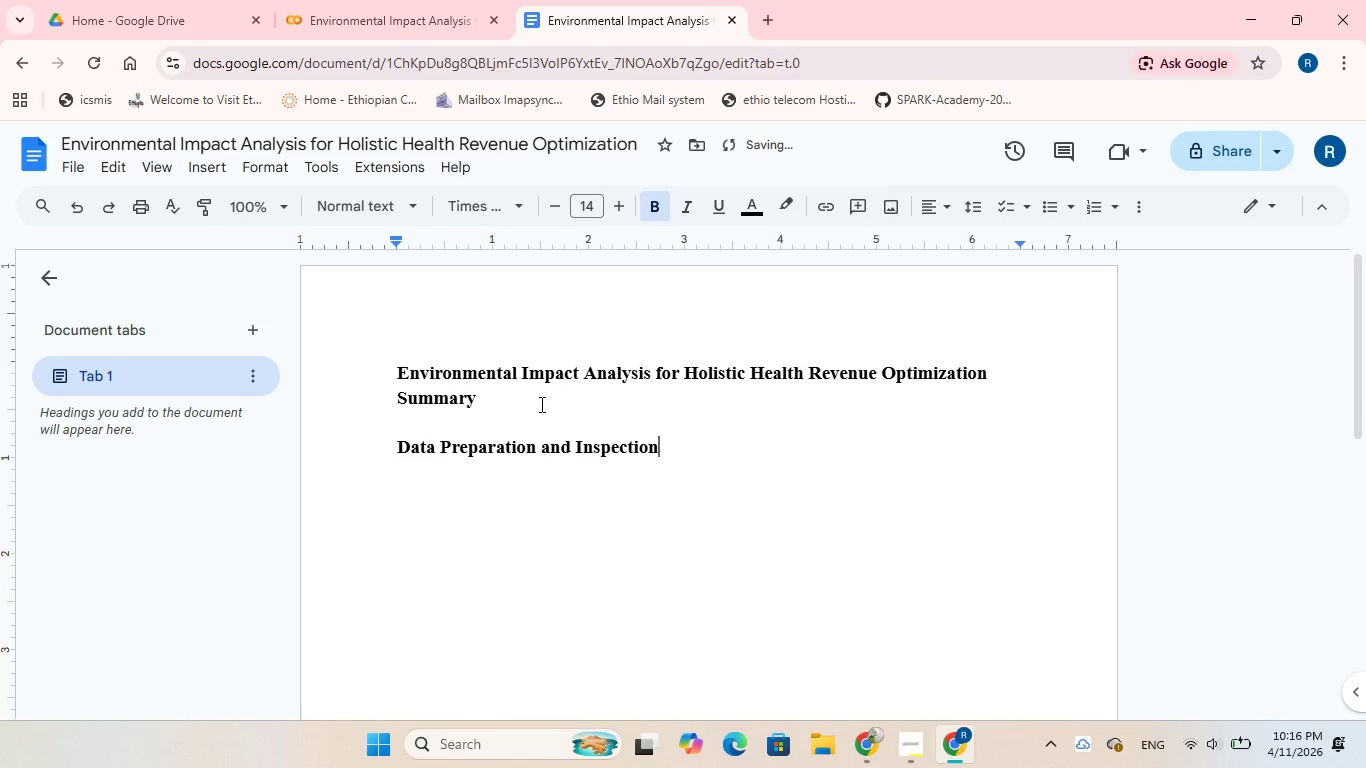 
hold_key(key=CapsLock, duration=0.31)
 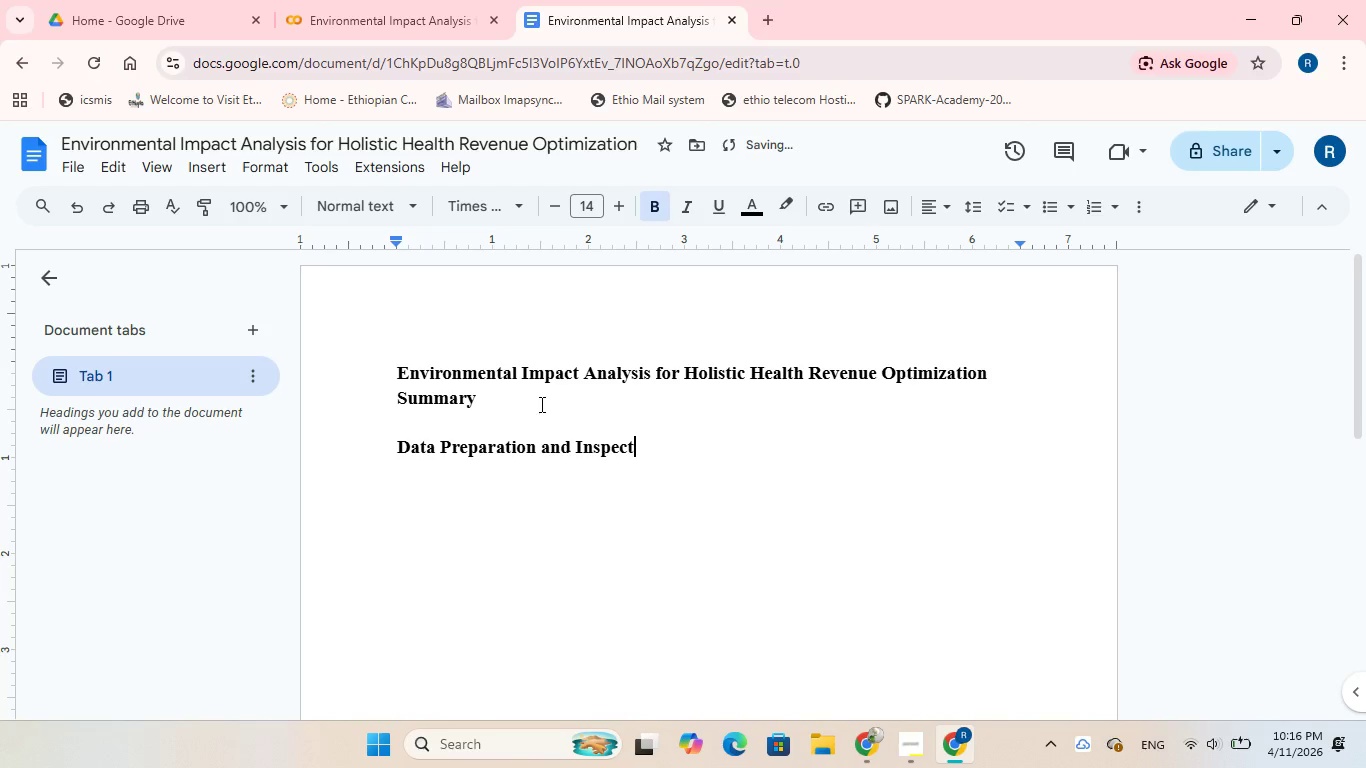 
left_click_drag(start_coordinate=[395, 448], to_coordinate=[657, 440])
 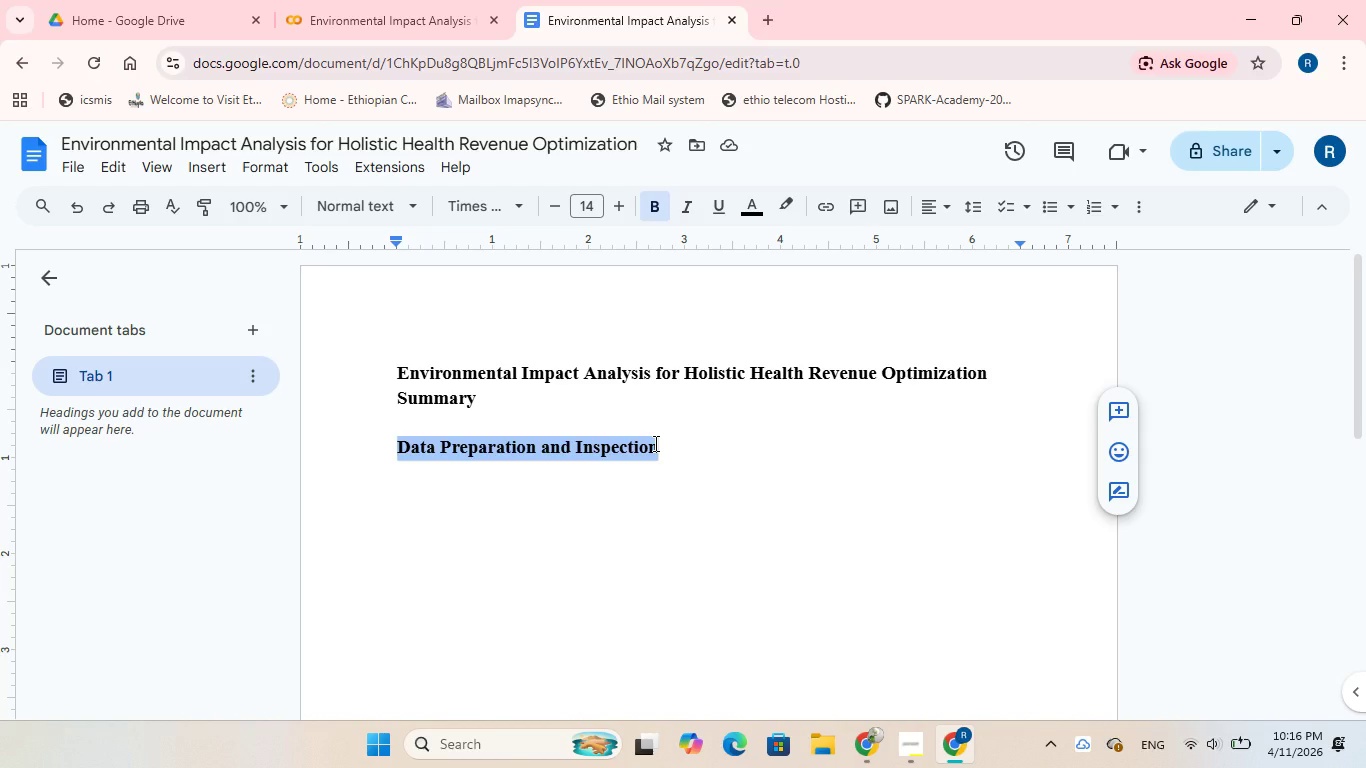 
left_click([659, 446])
 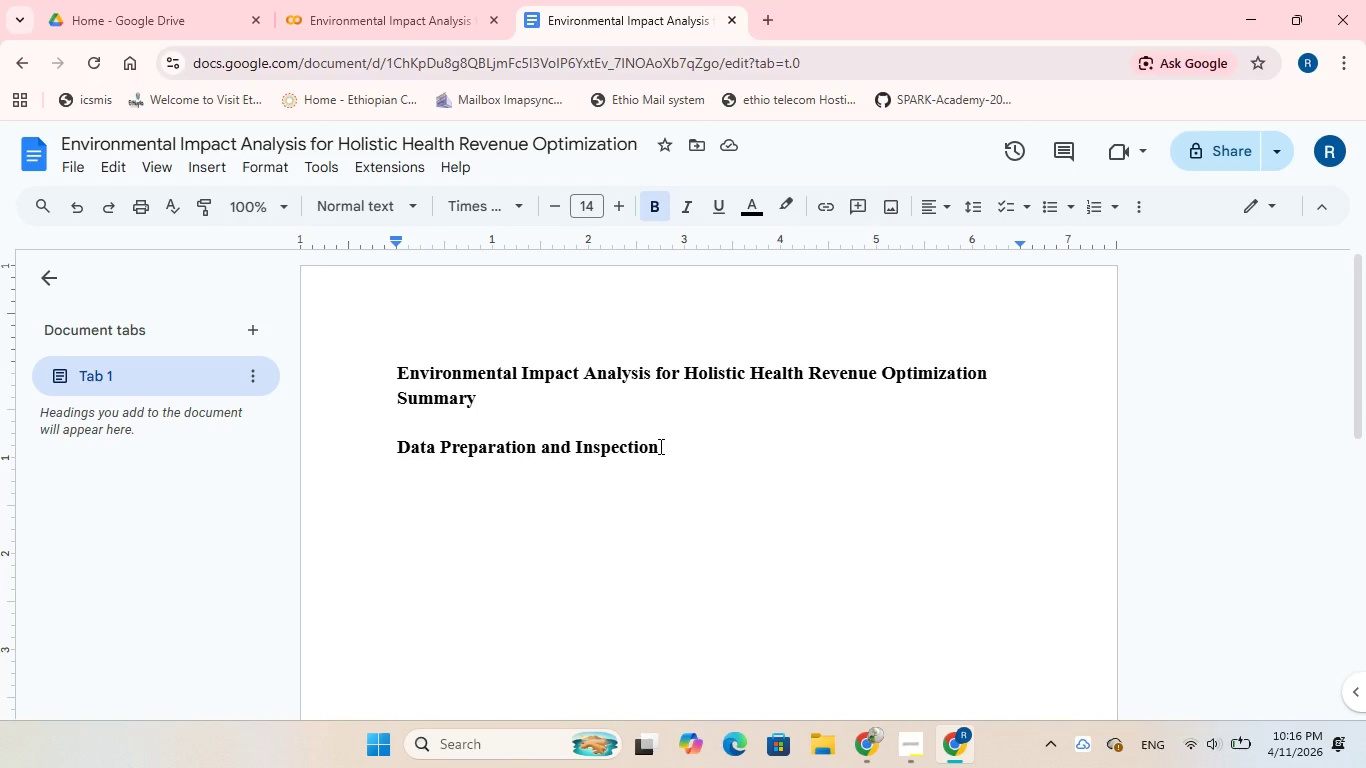 
key(Shift+ShiftRight)
 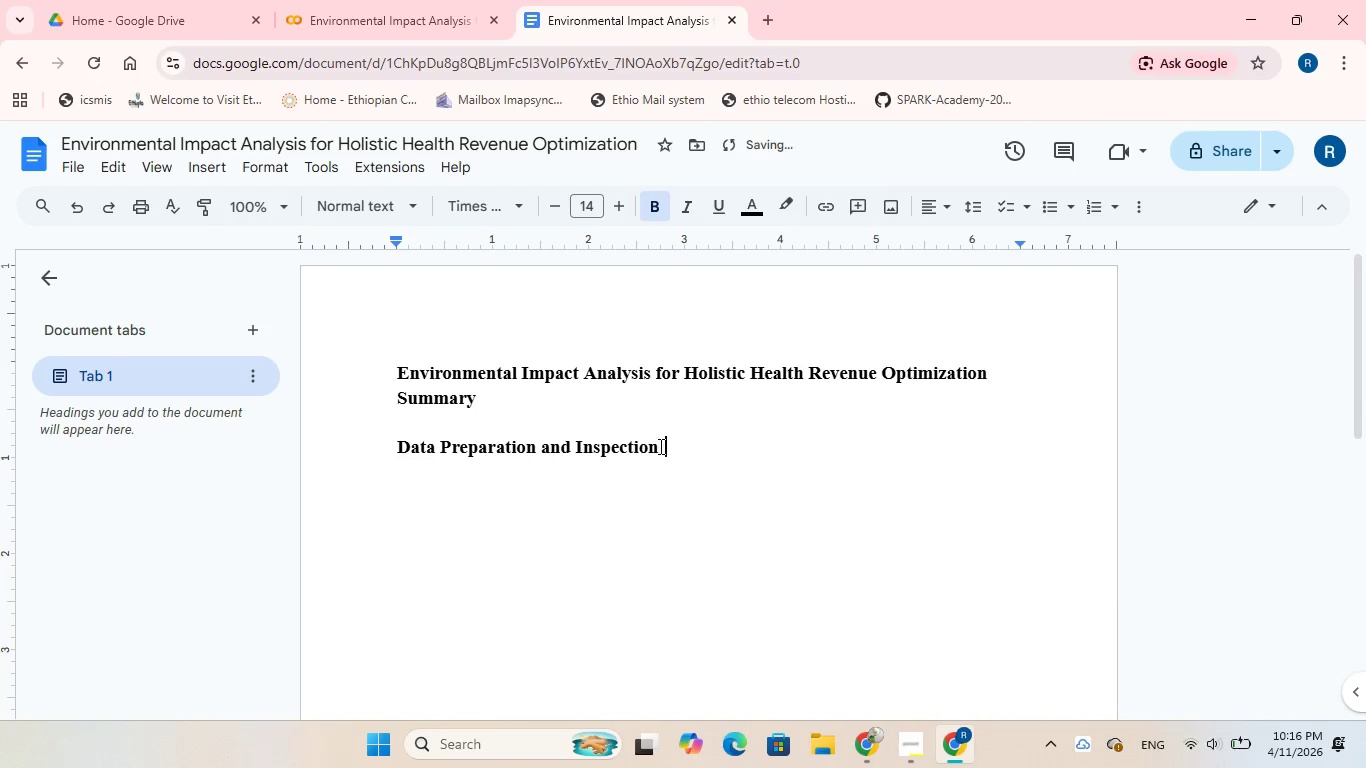 
key(Shift+Semicolon)
 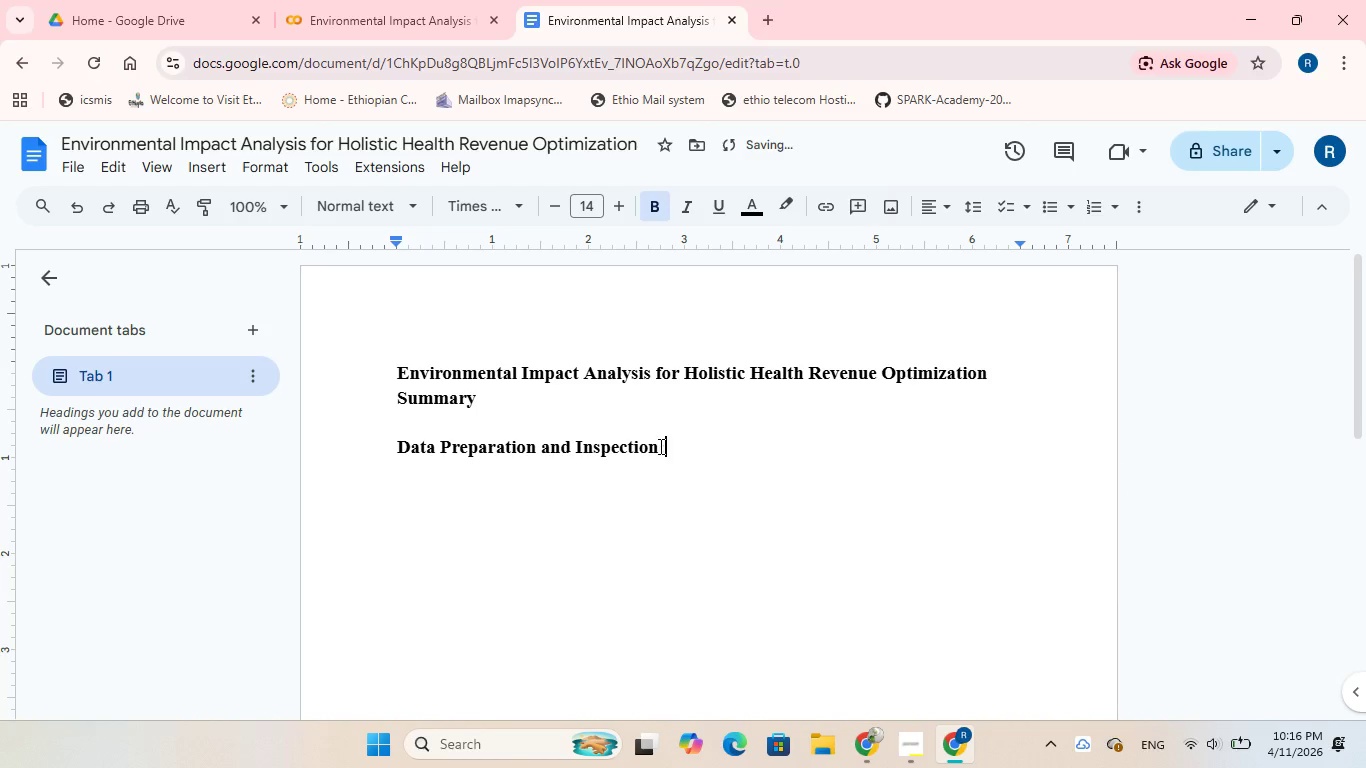 
key(Enter)
 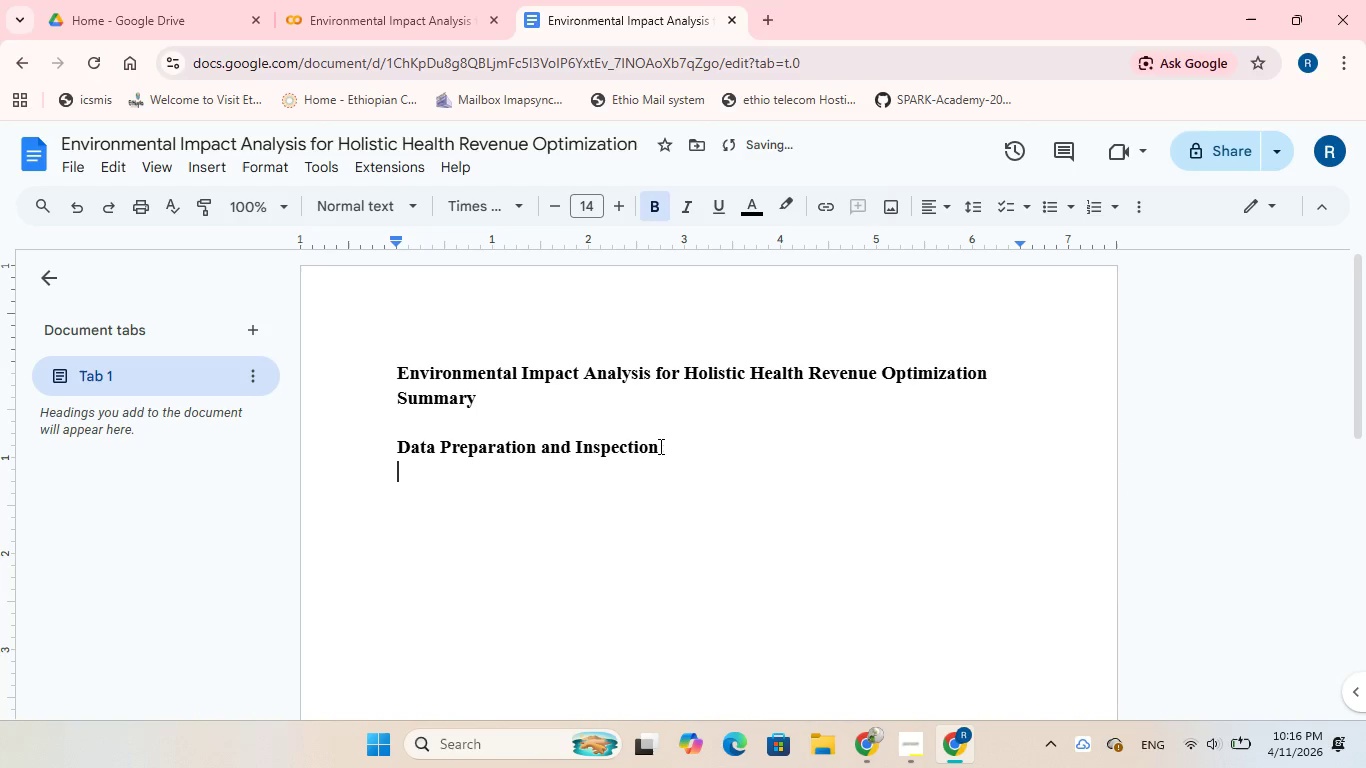 
key(Enter)
 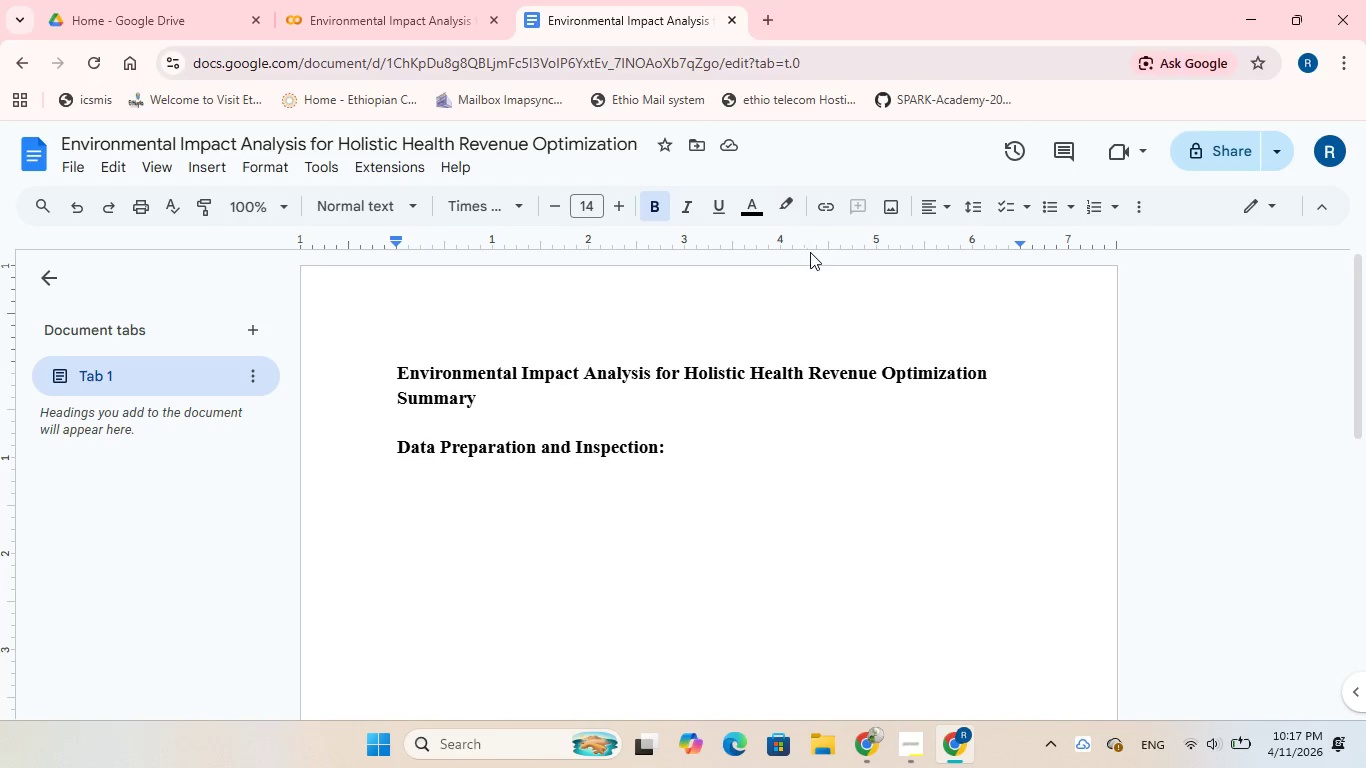 
wait(27.91)
 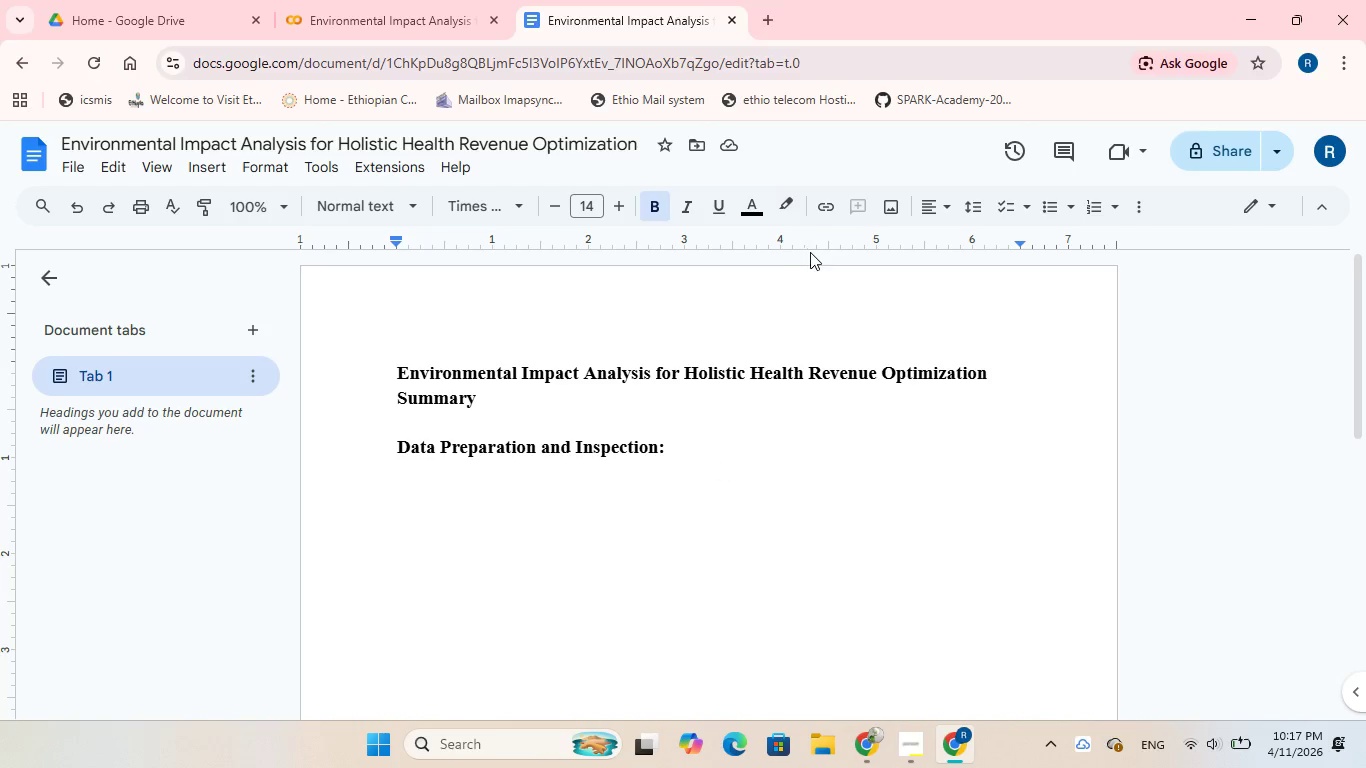 
left_click([858, 660])